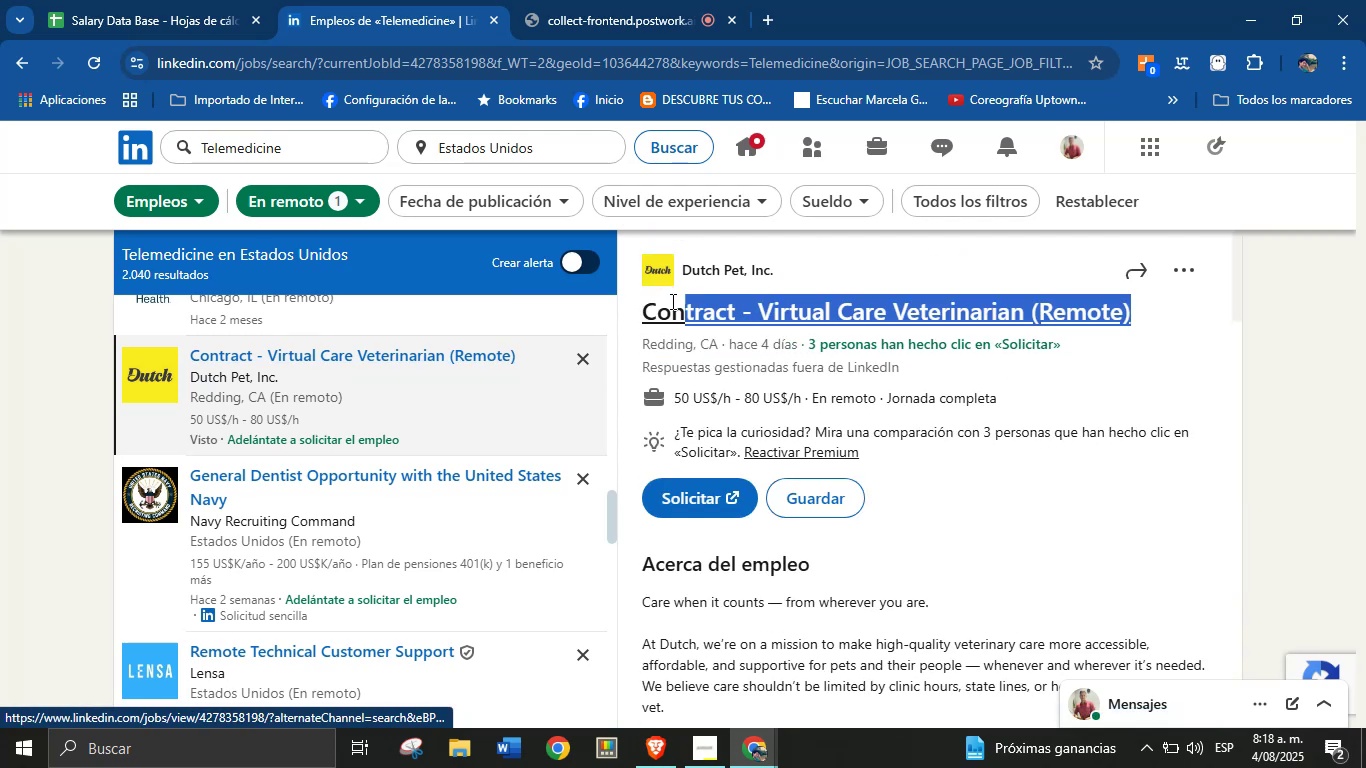 
key(Control+C)
 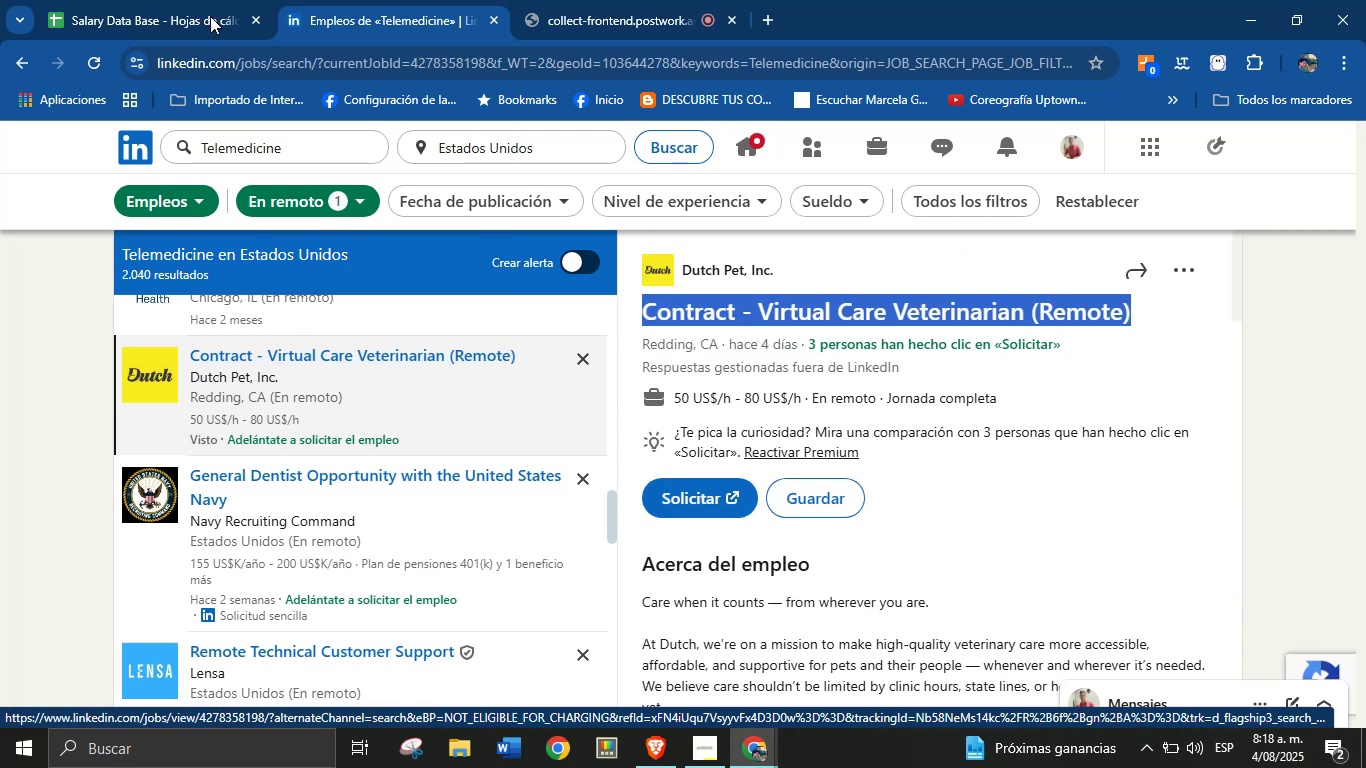 
left_click([154, 0])
 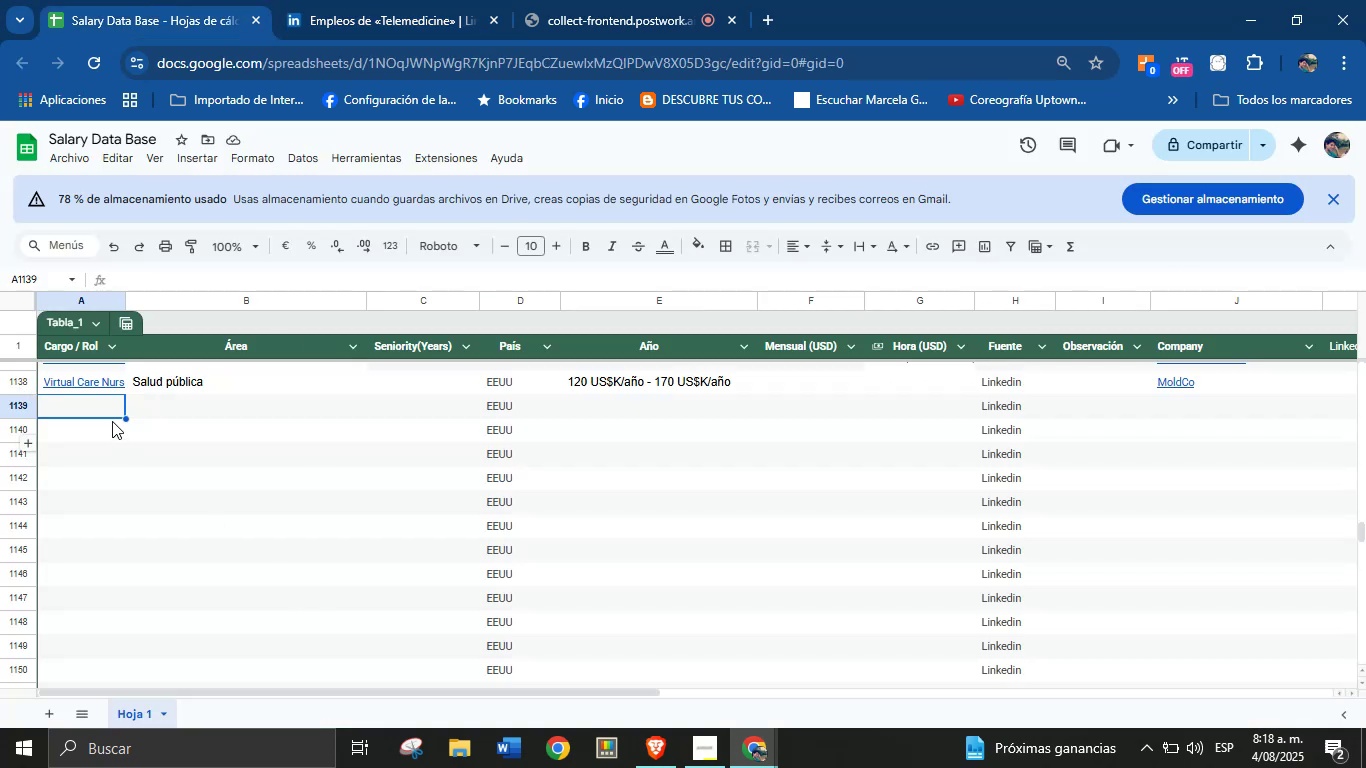 
left_click([109, 415])
 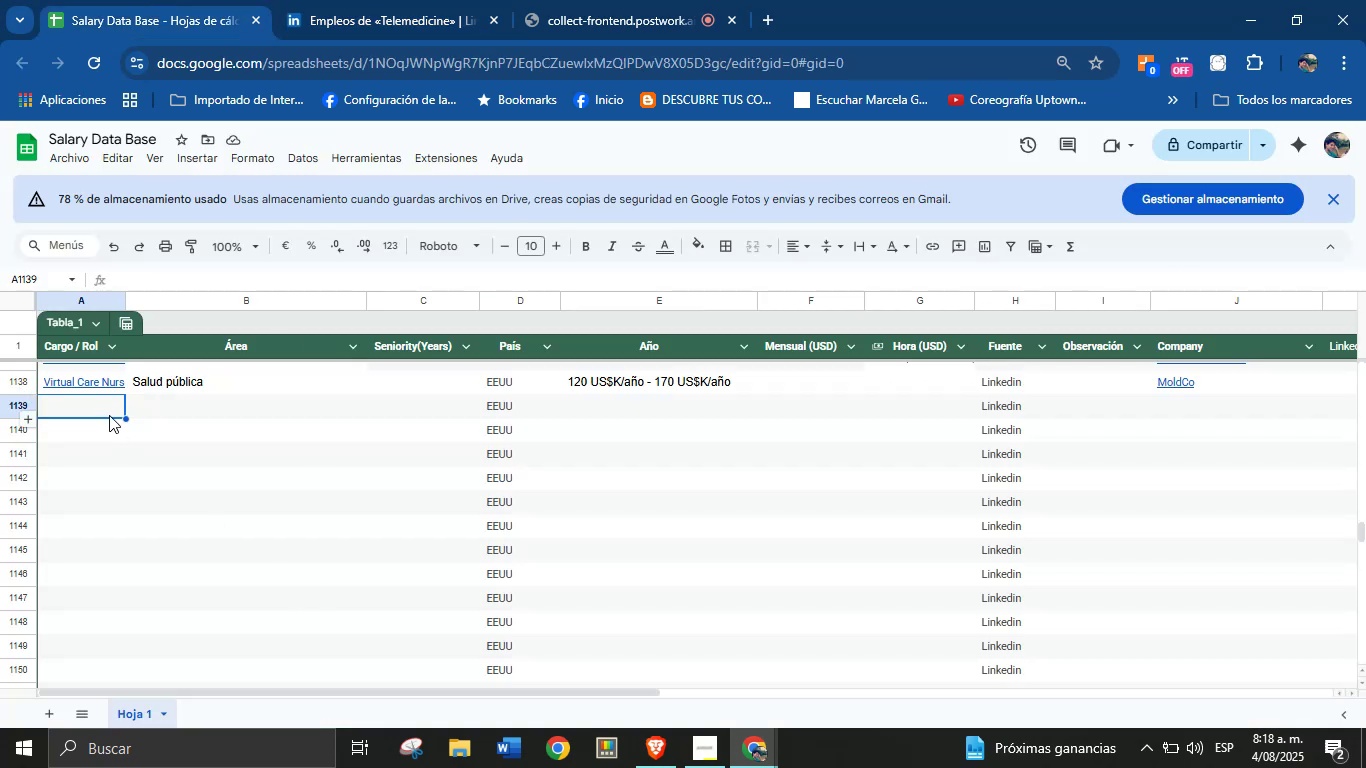 
key(Control+V)
 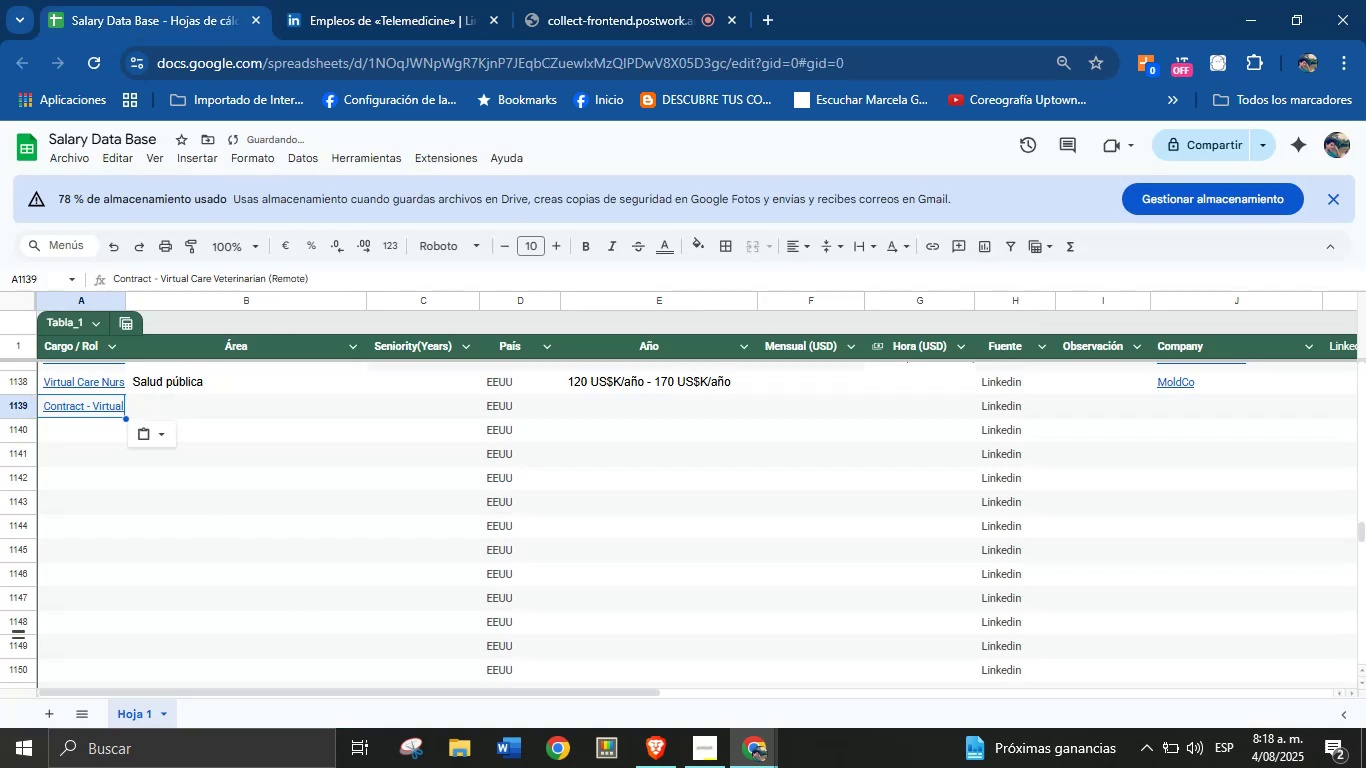 
left_click([379, 0])
 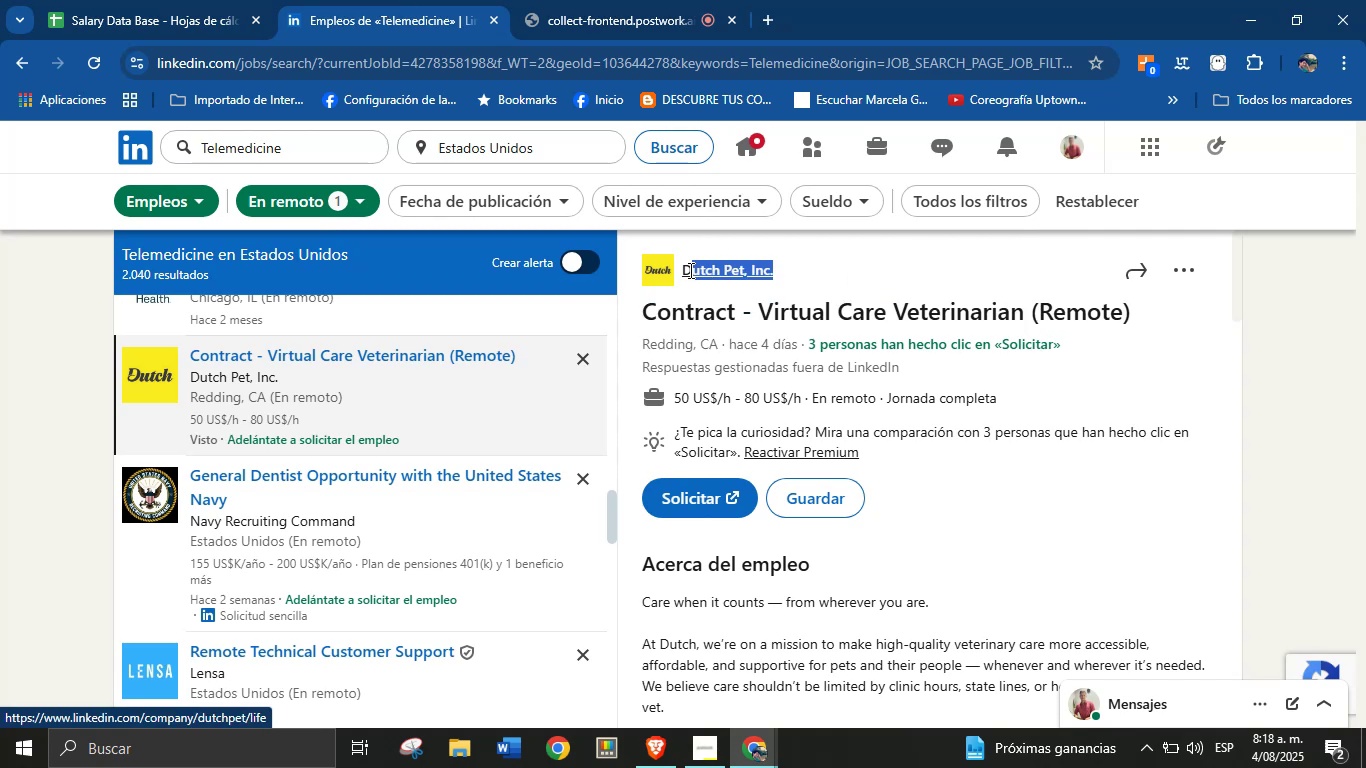 
key(Control+C)
 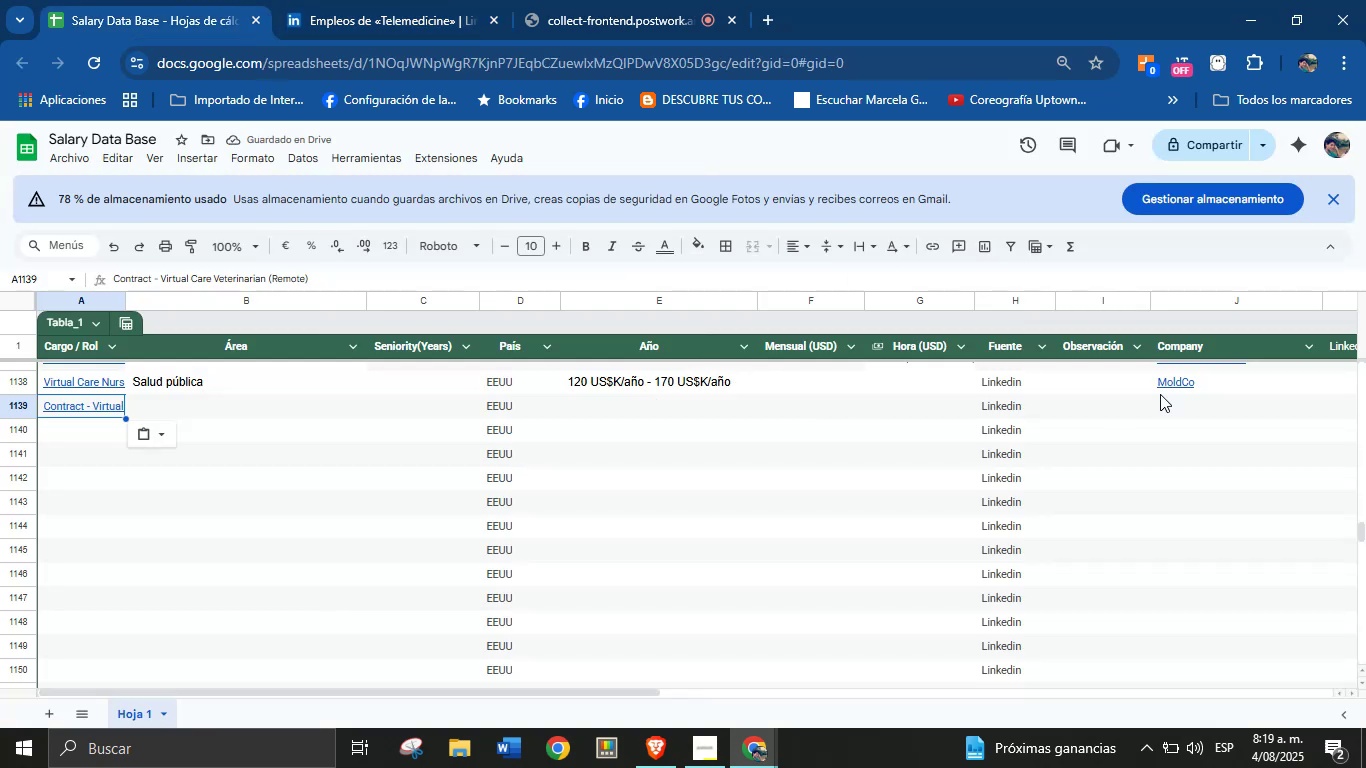 
left_click([1201, 408])
 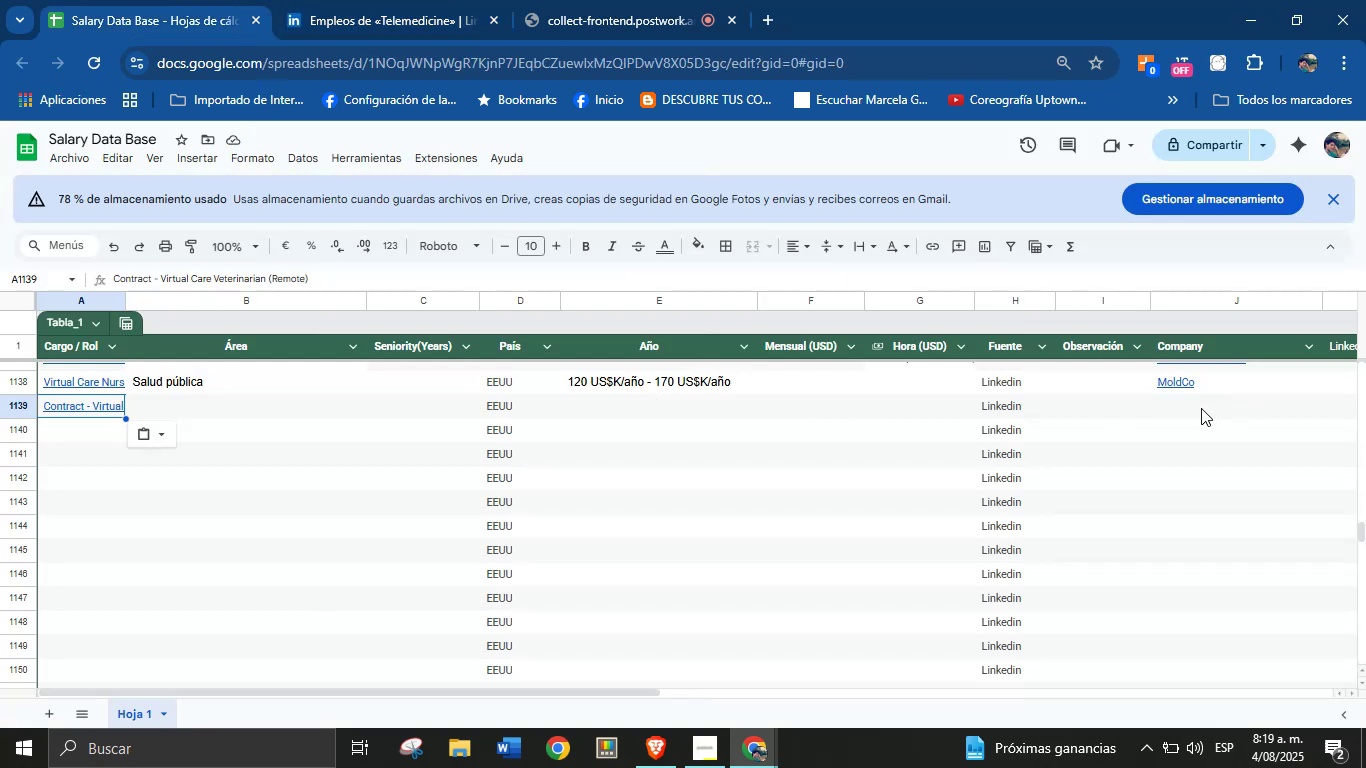 
key(Control+V)
 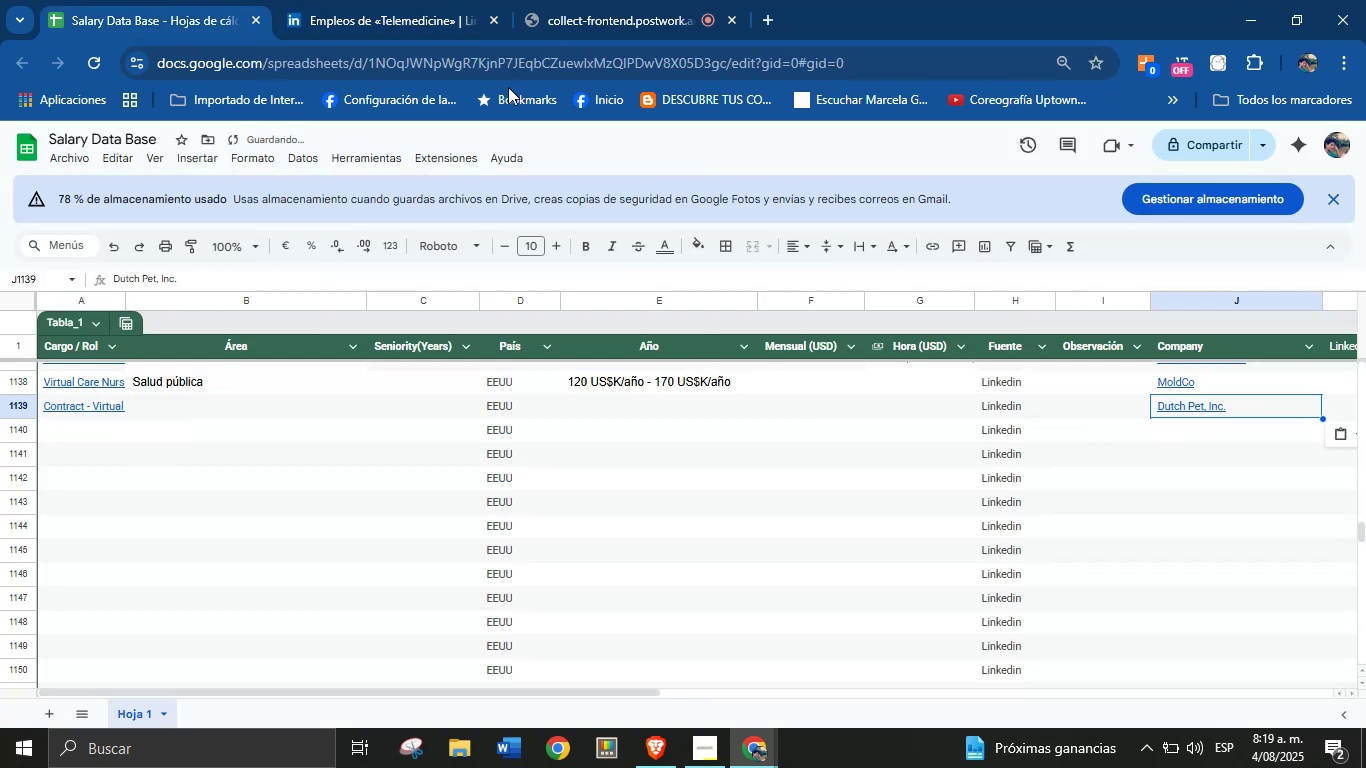 
left_click([406, 0])
 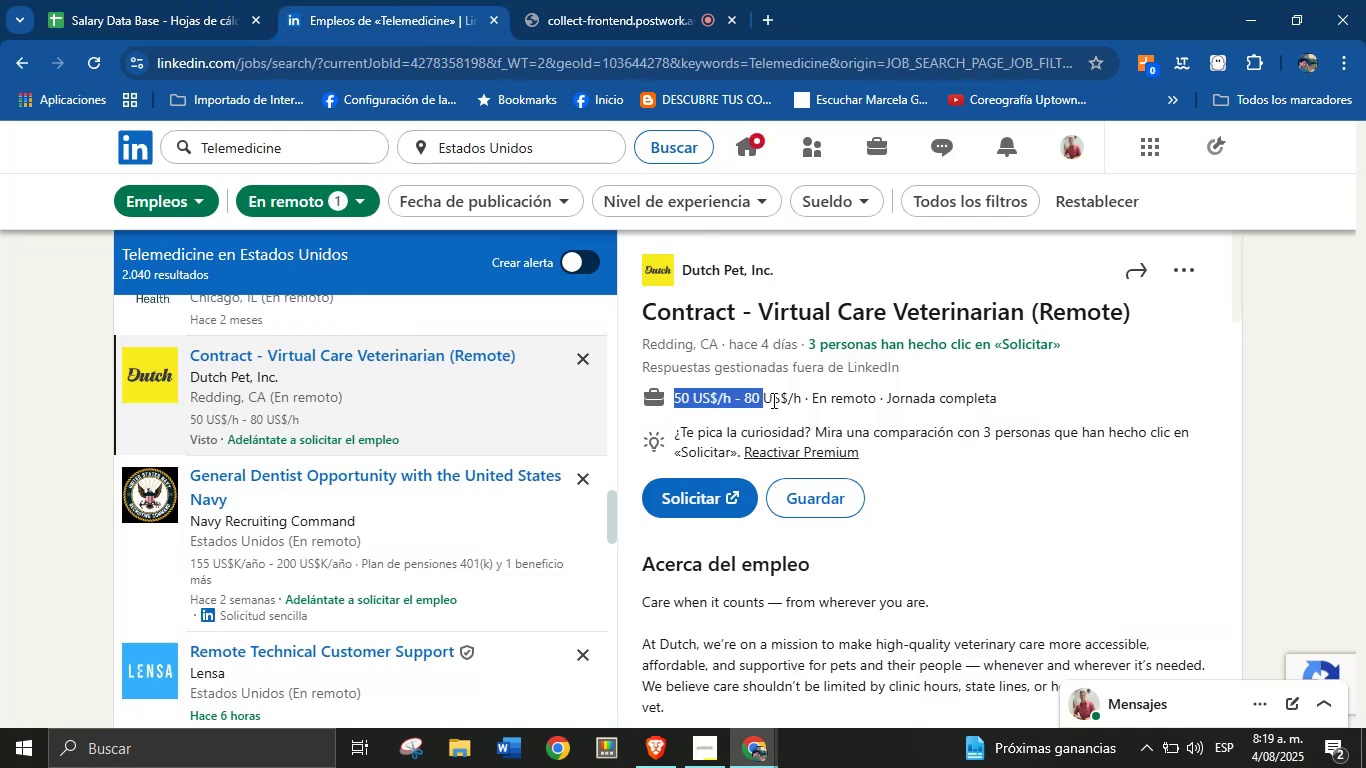 
key(Control+C)
 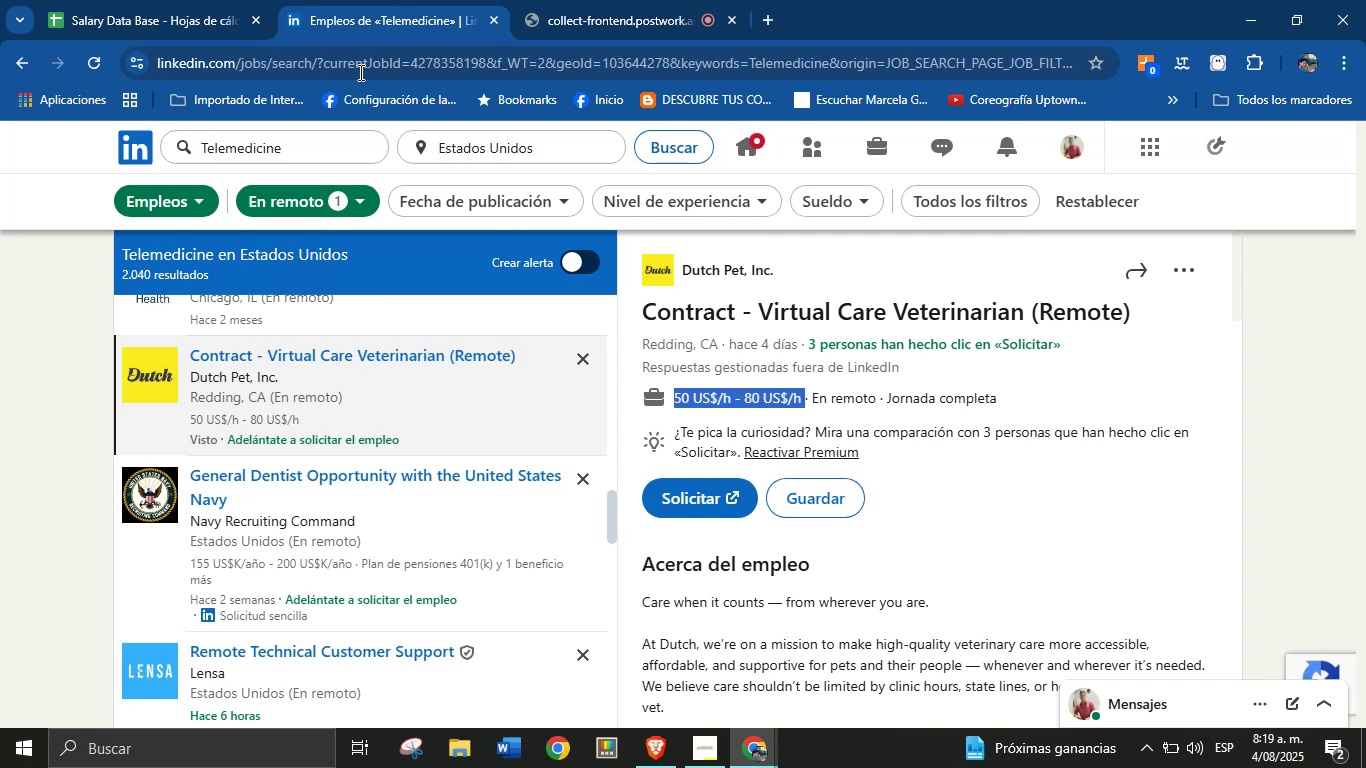 
left_click([172, 0])
 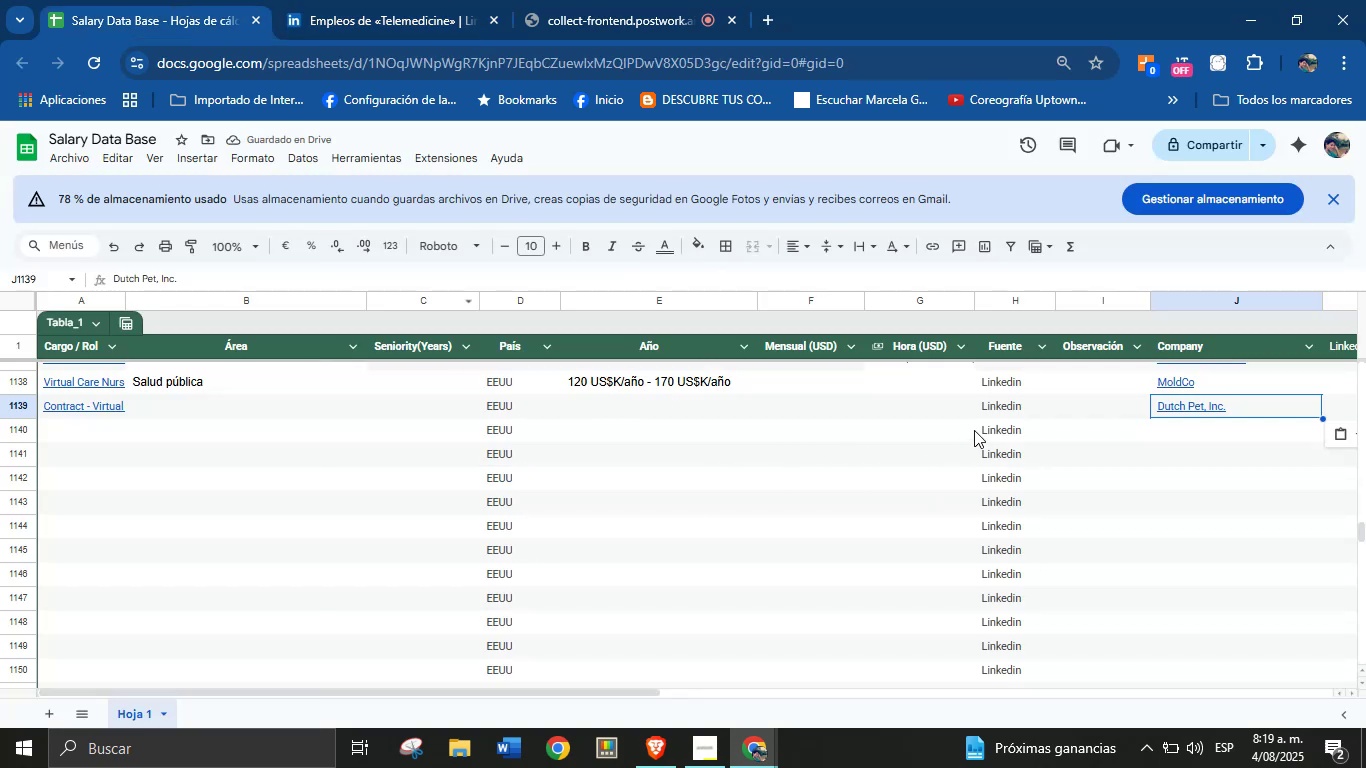 
left_click([934, 411])
 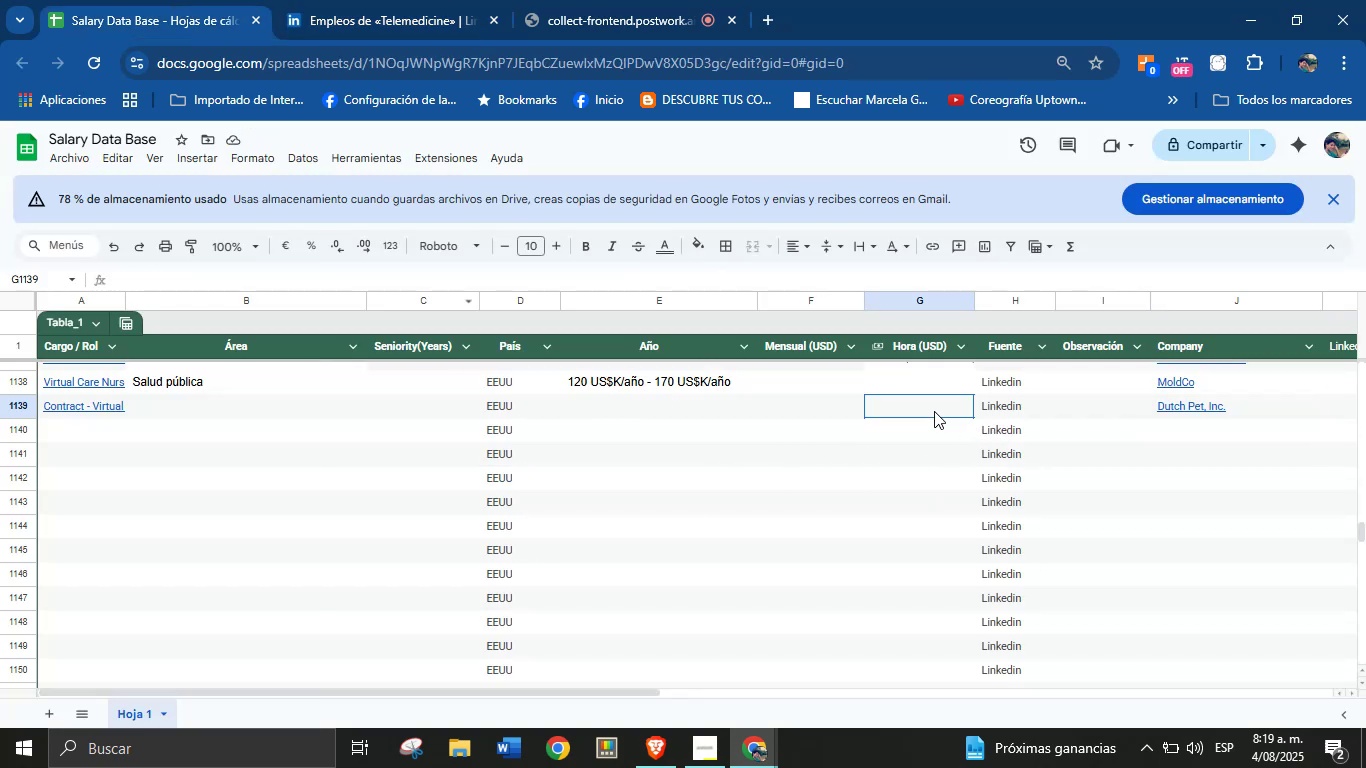 
key(Control+V)
 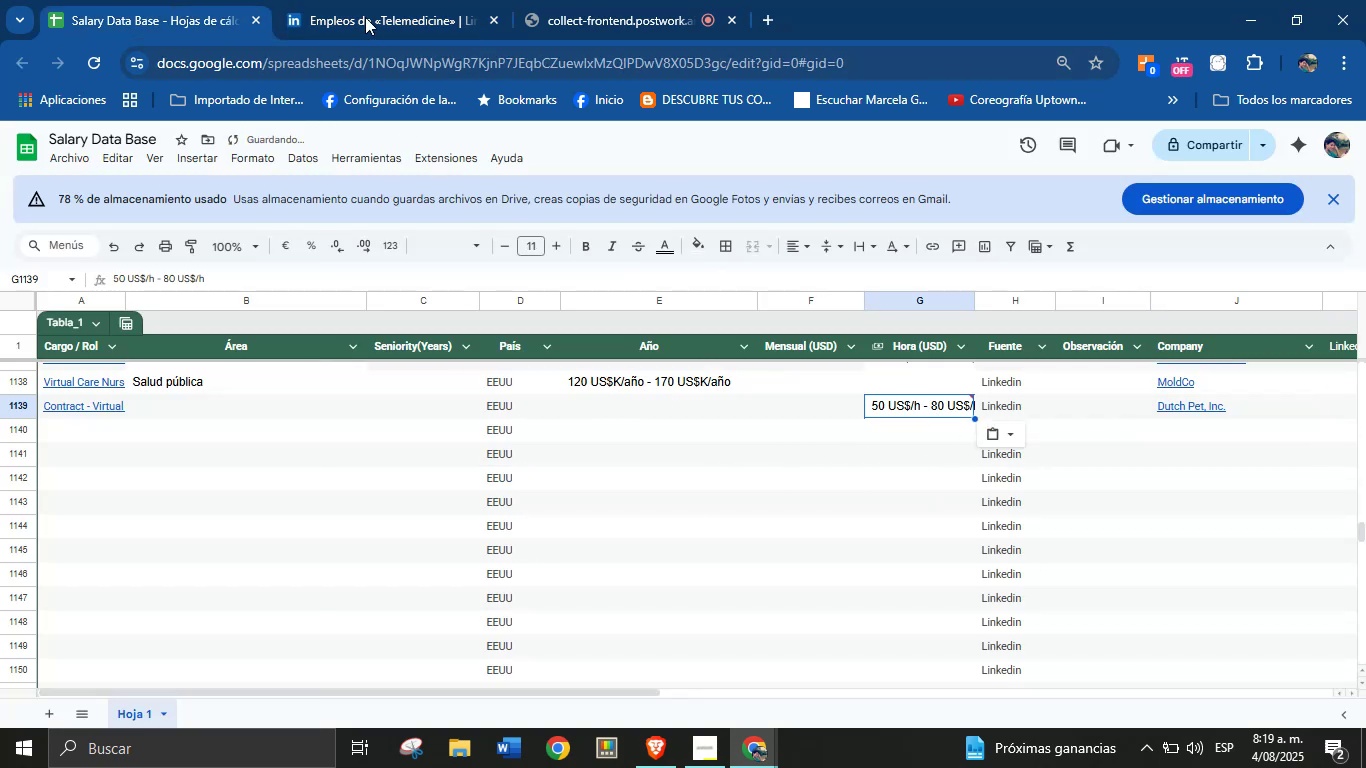 
left_click([387, 0])
 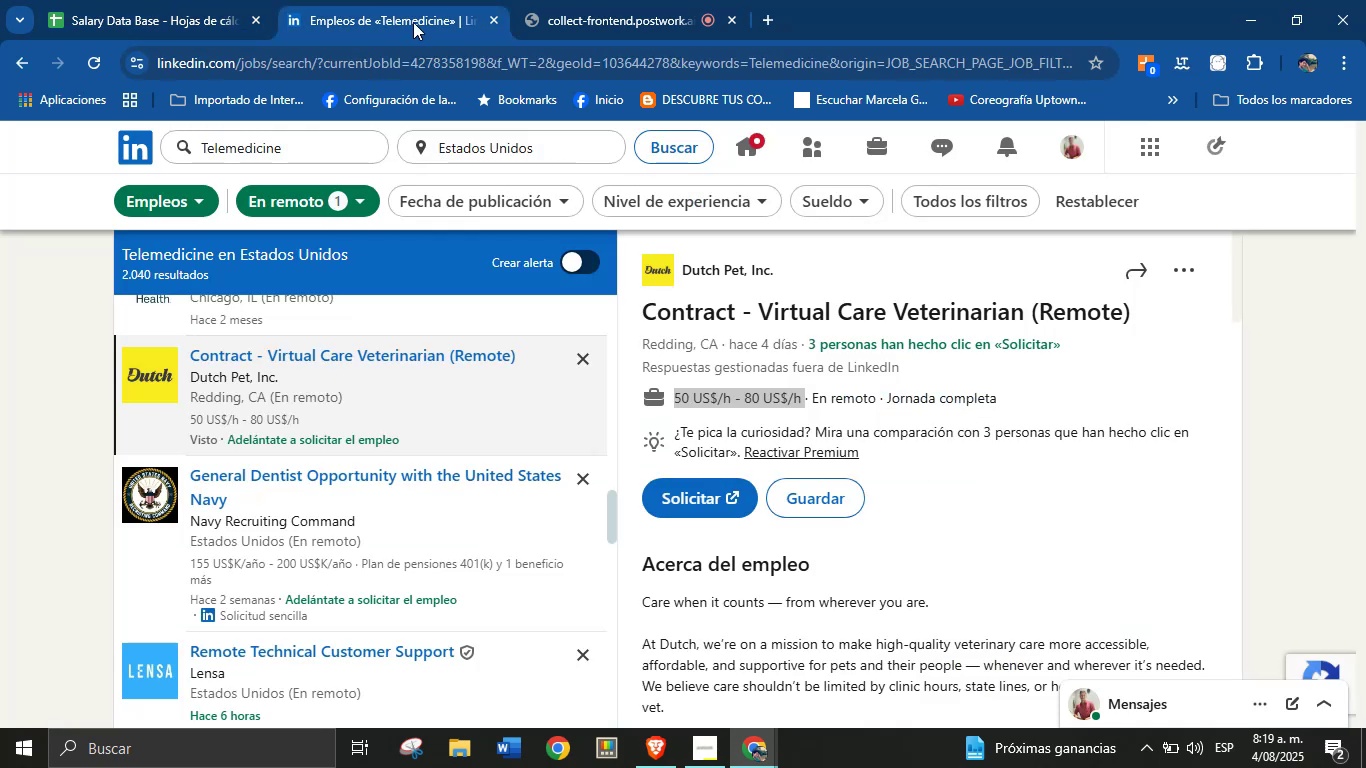 
scroll: coordinate [832, 481], scroll_direction: down, amount: 23.0
 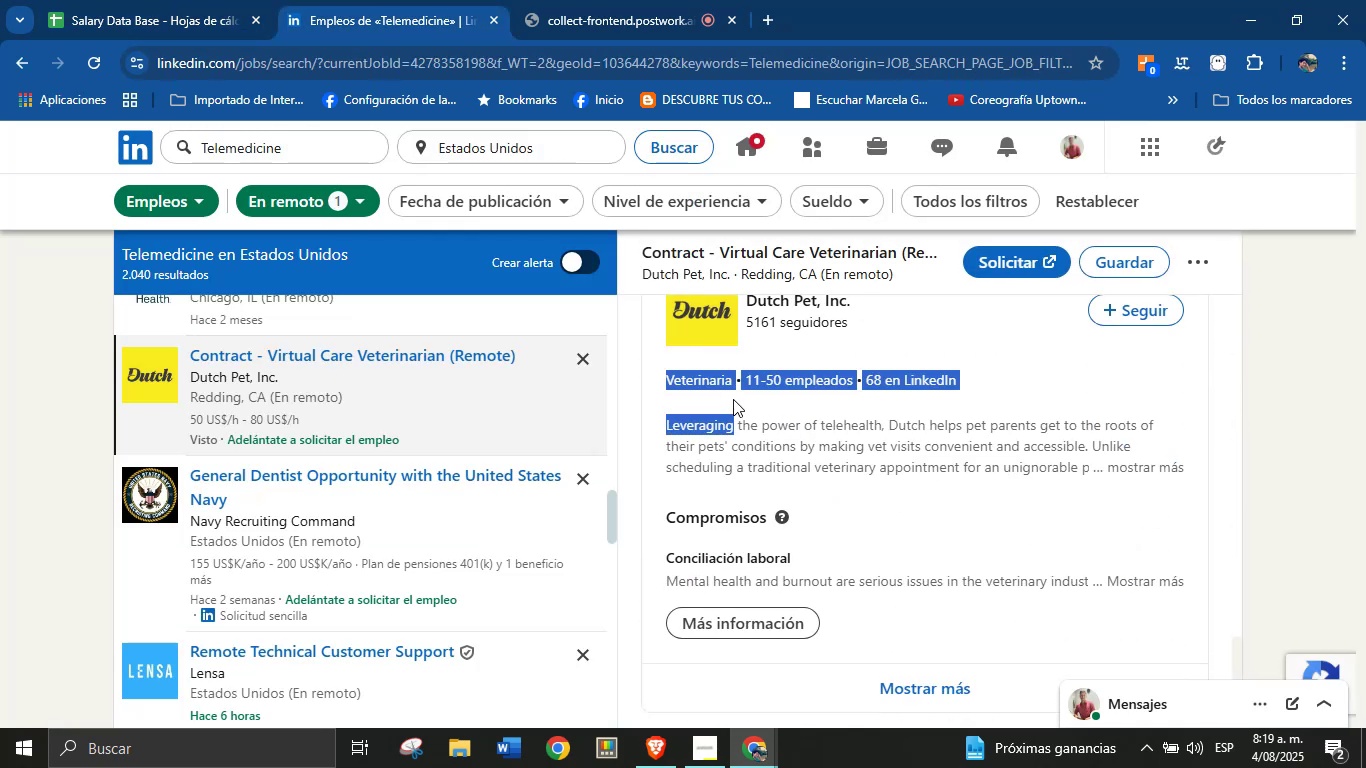 
key(Control+C)
 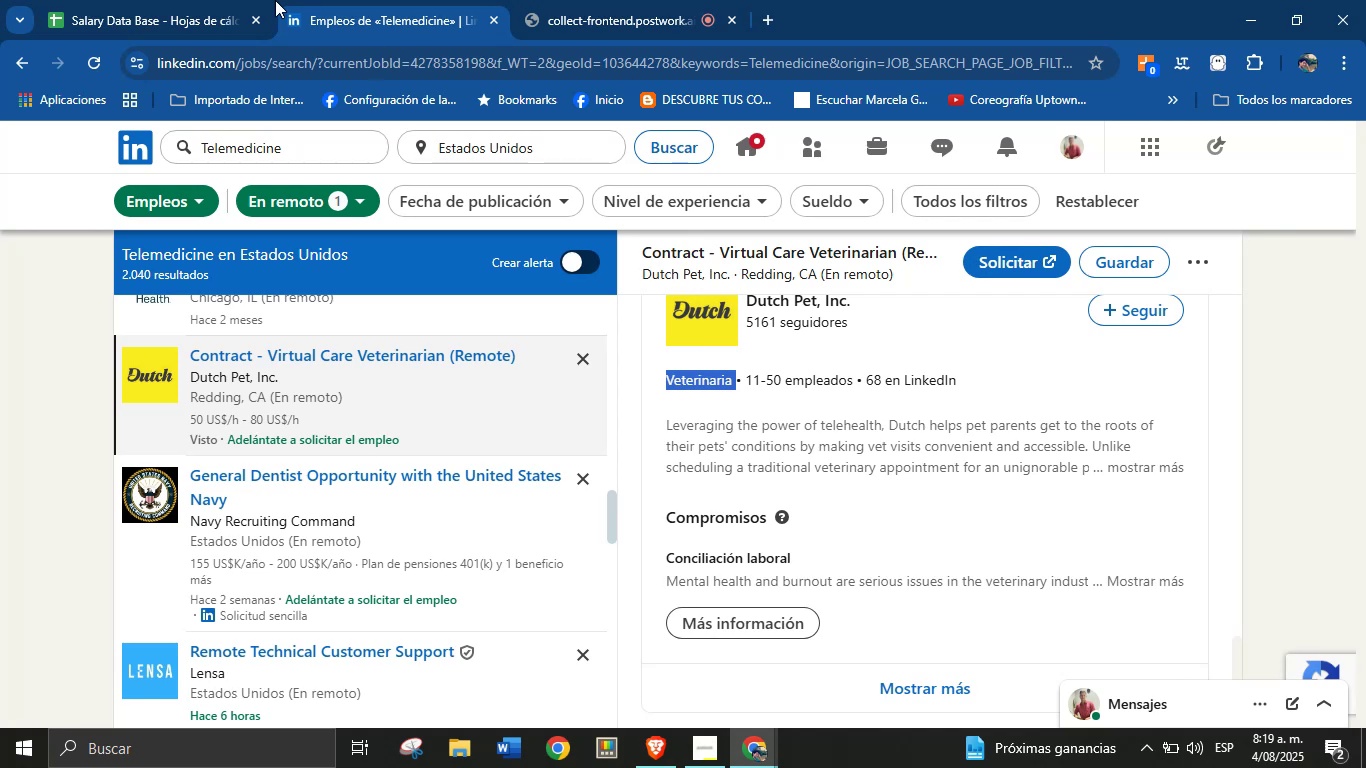 
left_click([198, 0])
 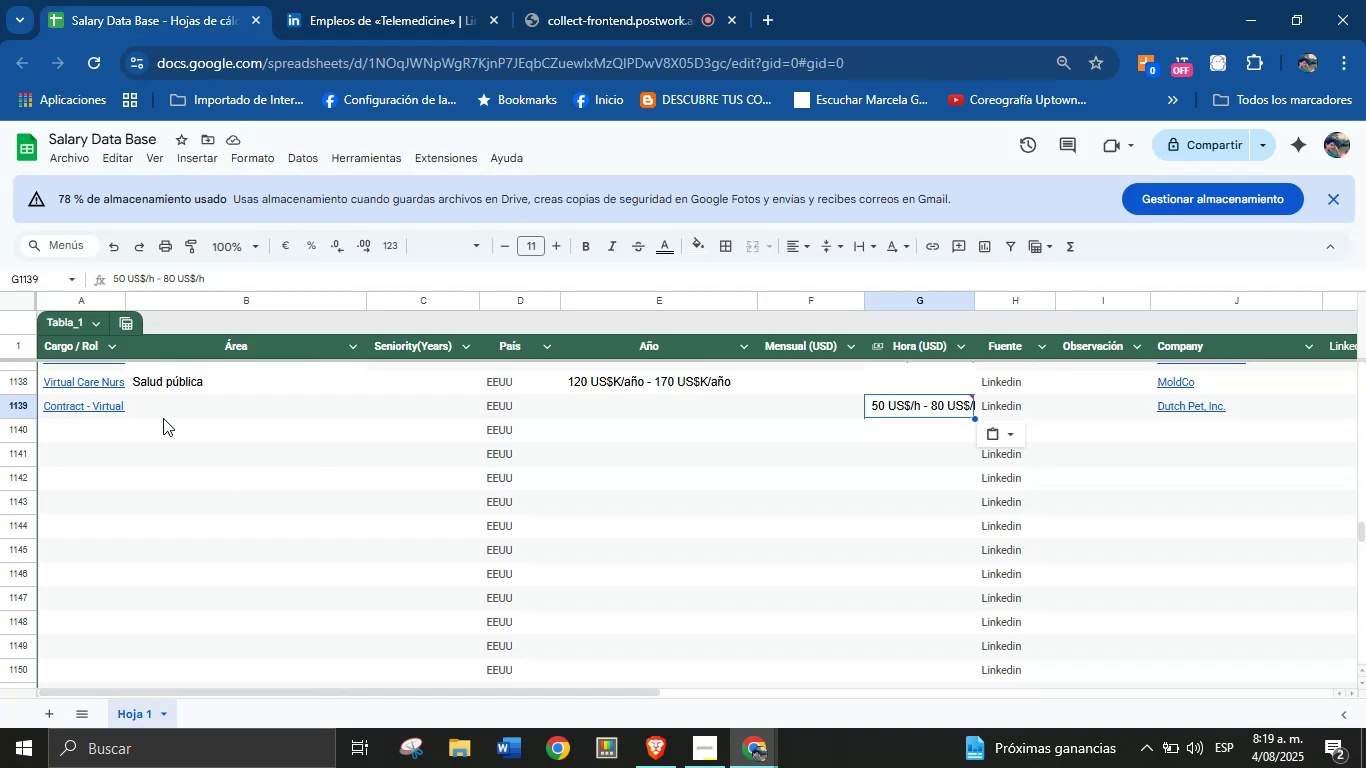 
key(Control+V)
 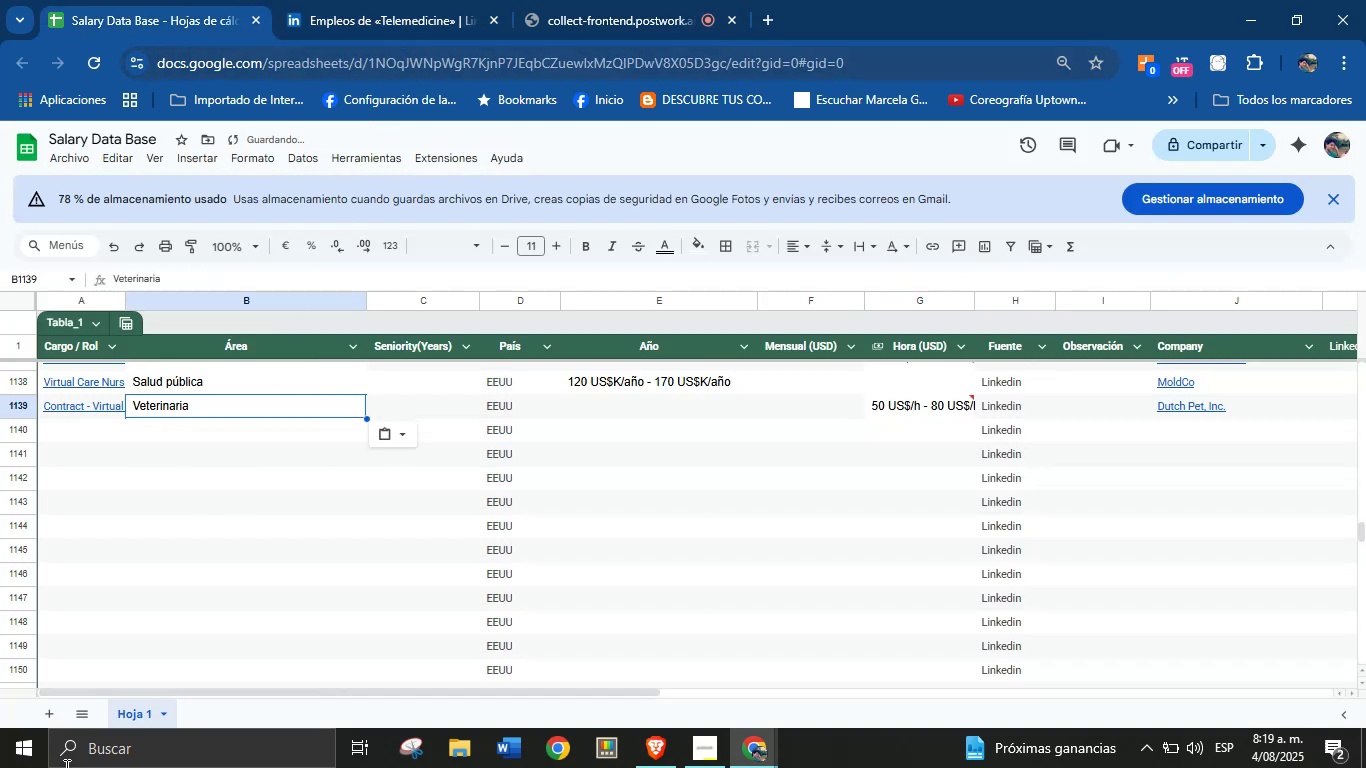 
left_click([312, 0])
 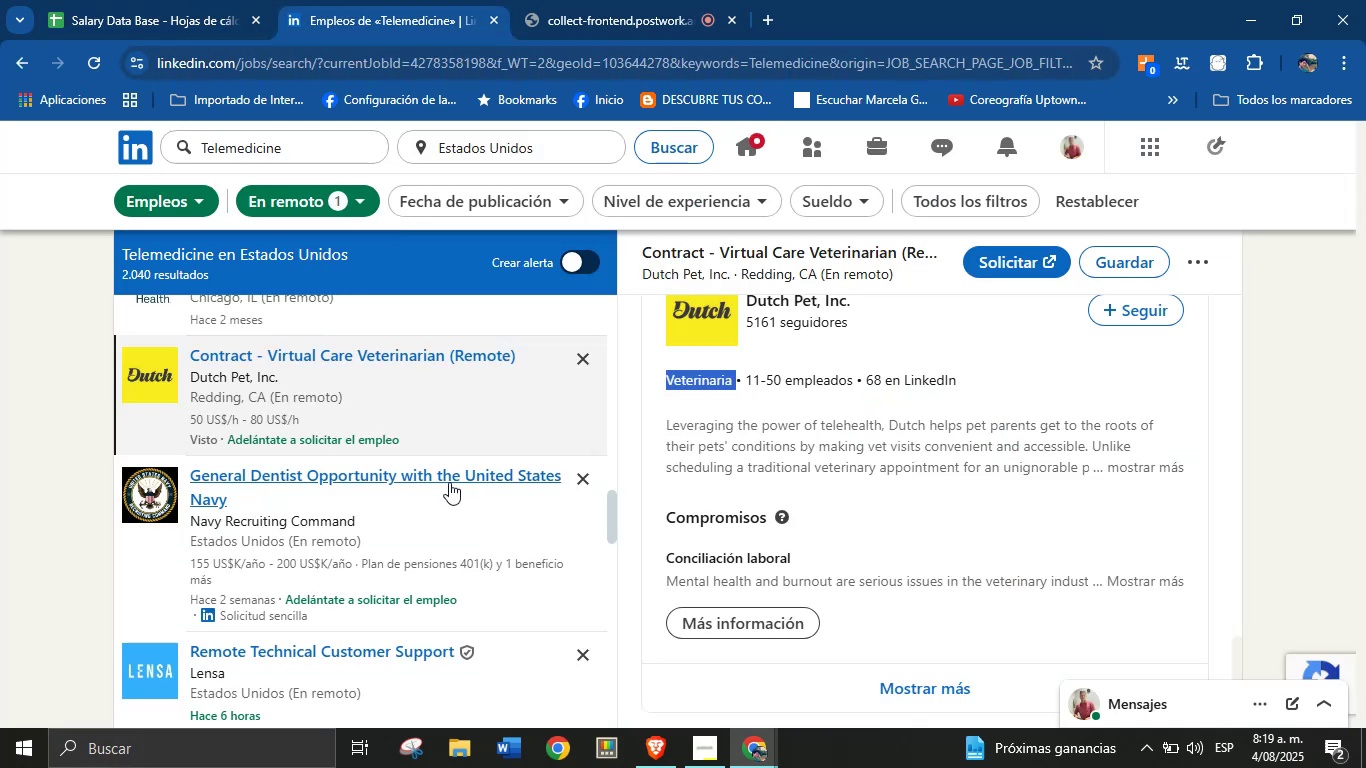 
scroll: coordinate [447, 471], scroll_direction: down, amount: 1.0
 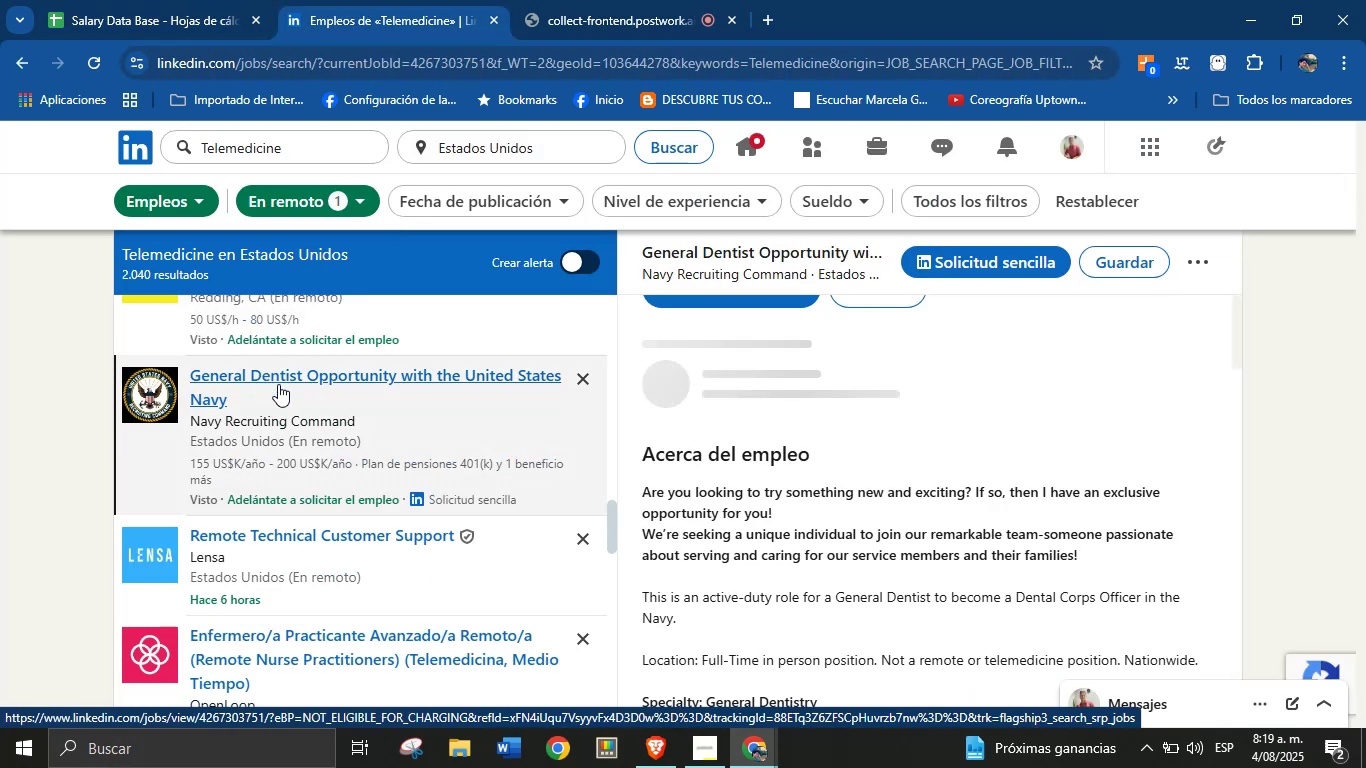 
scroll: coordinate [847, 389], scroll_direction: none, amount: 0.0
 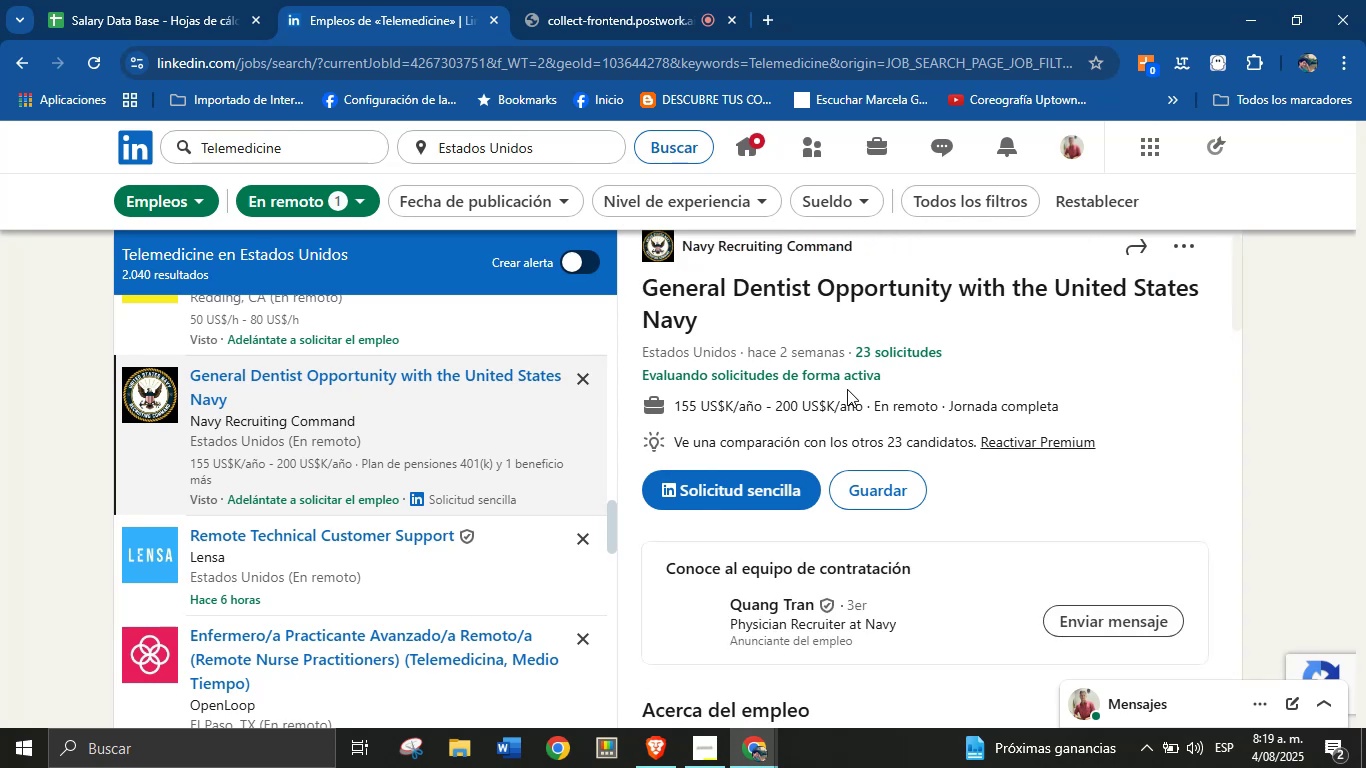 
scroll: coordinate [843, 388], scroll_direction: up, amount: 1.0
 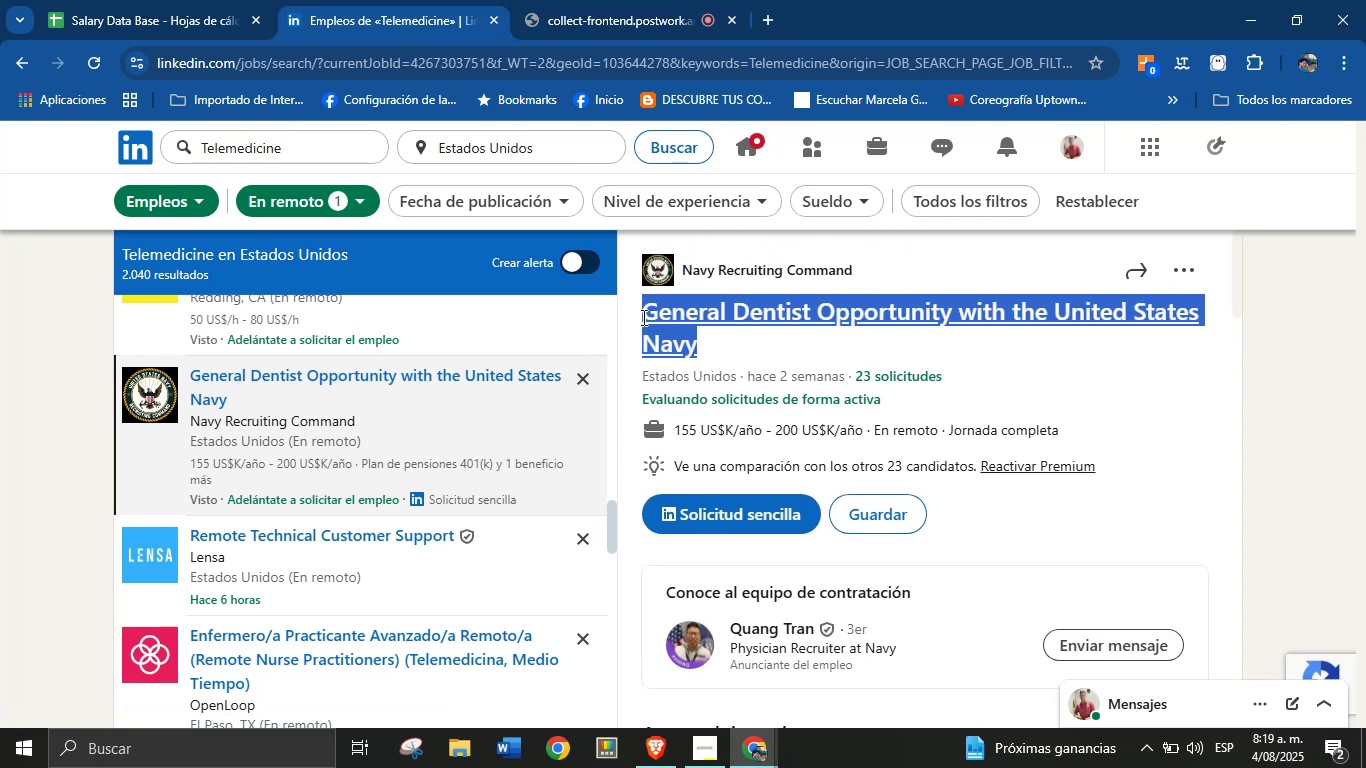 
key(Control+C)
 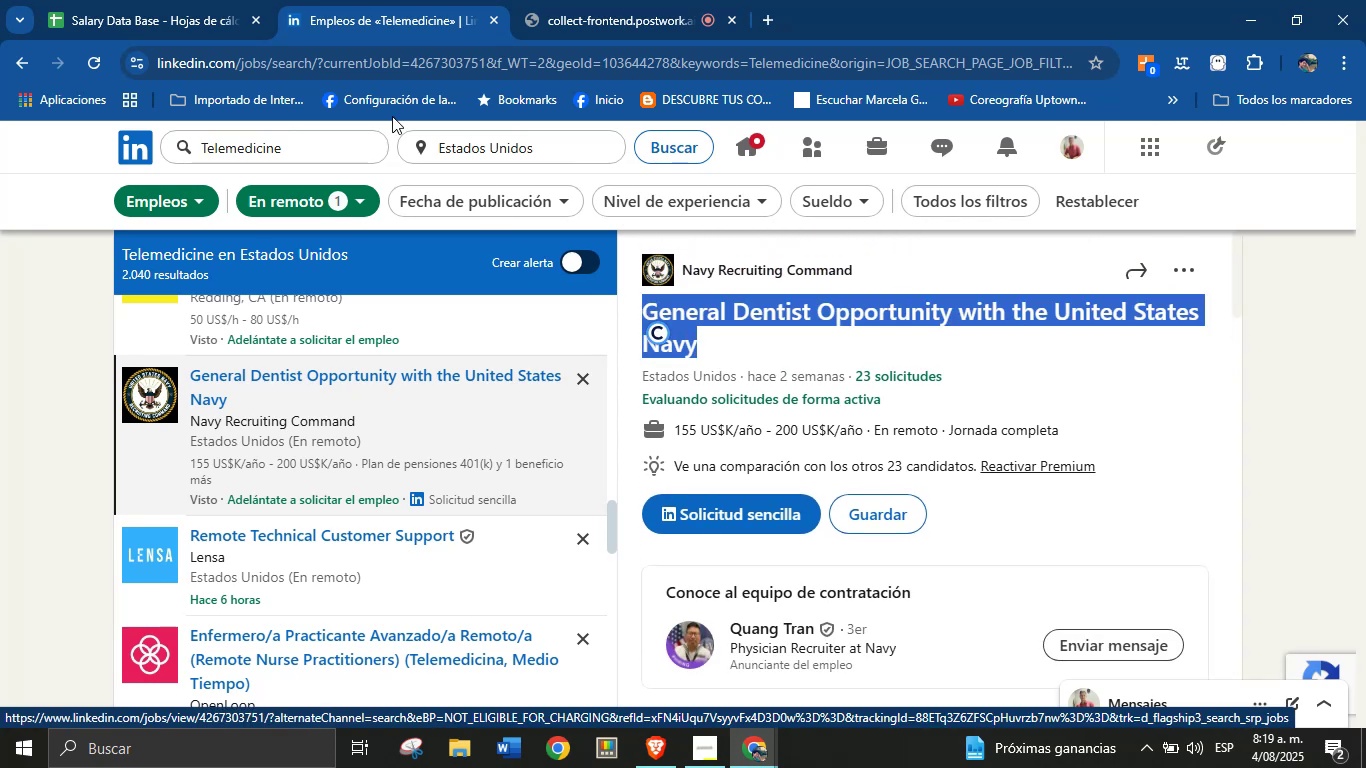 
left_click([188, 0])
 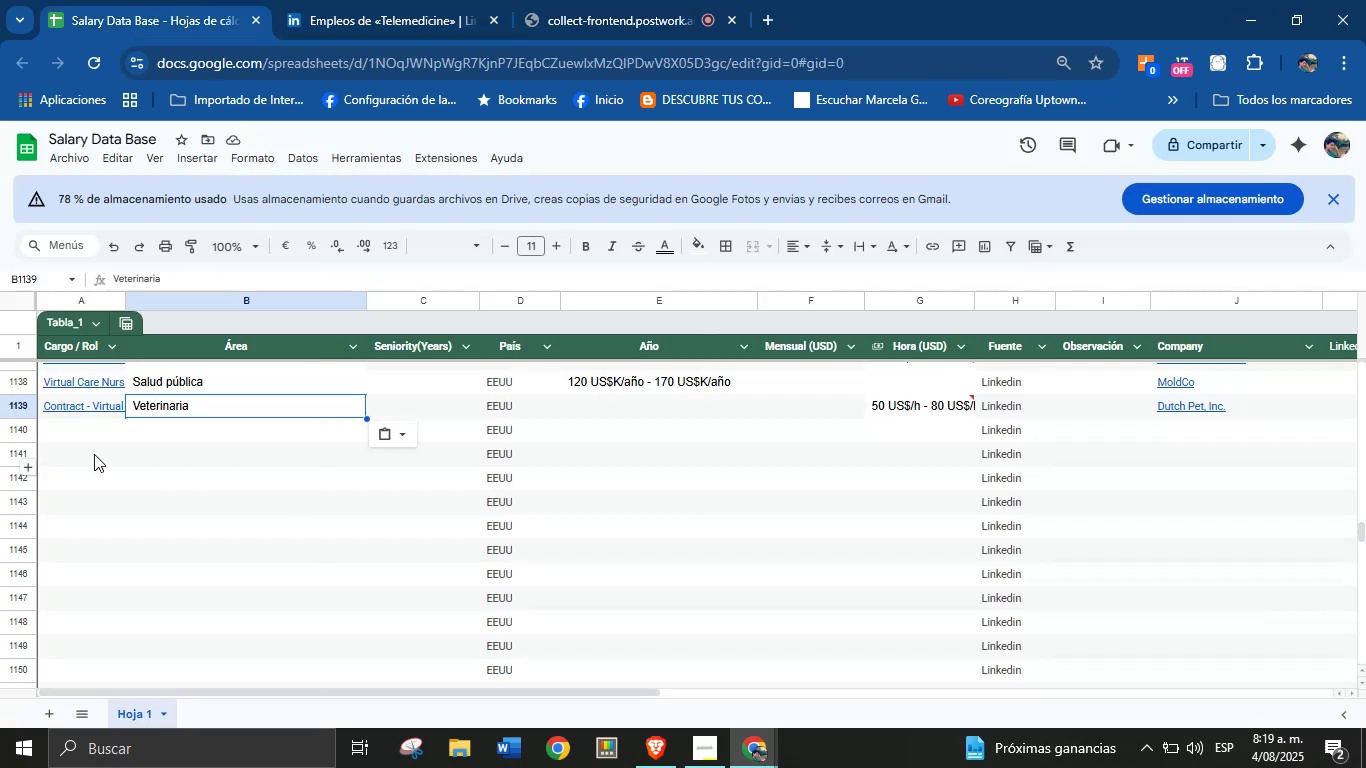 
key(Control+V)
 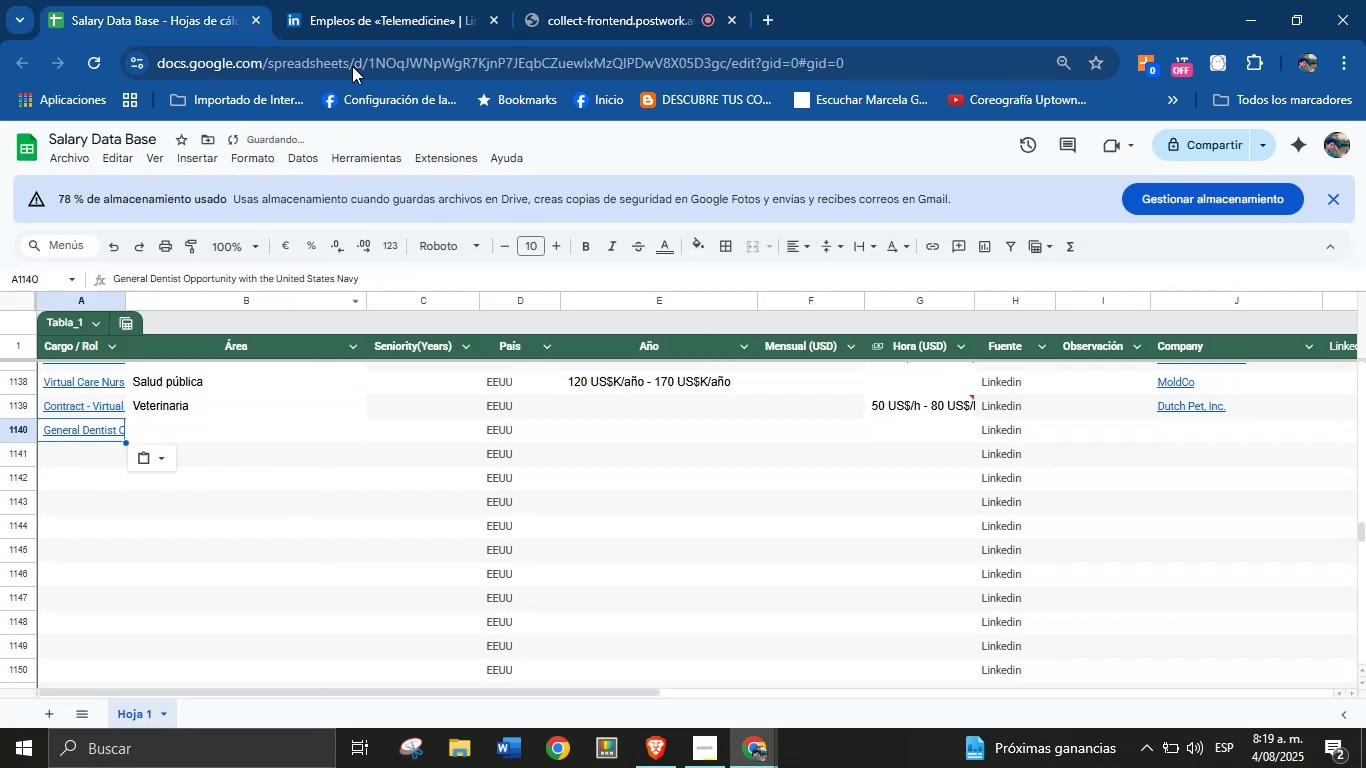 
left_click([382, 0])
 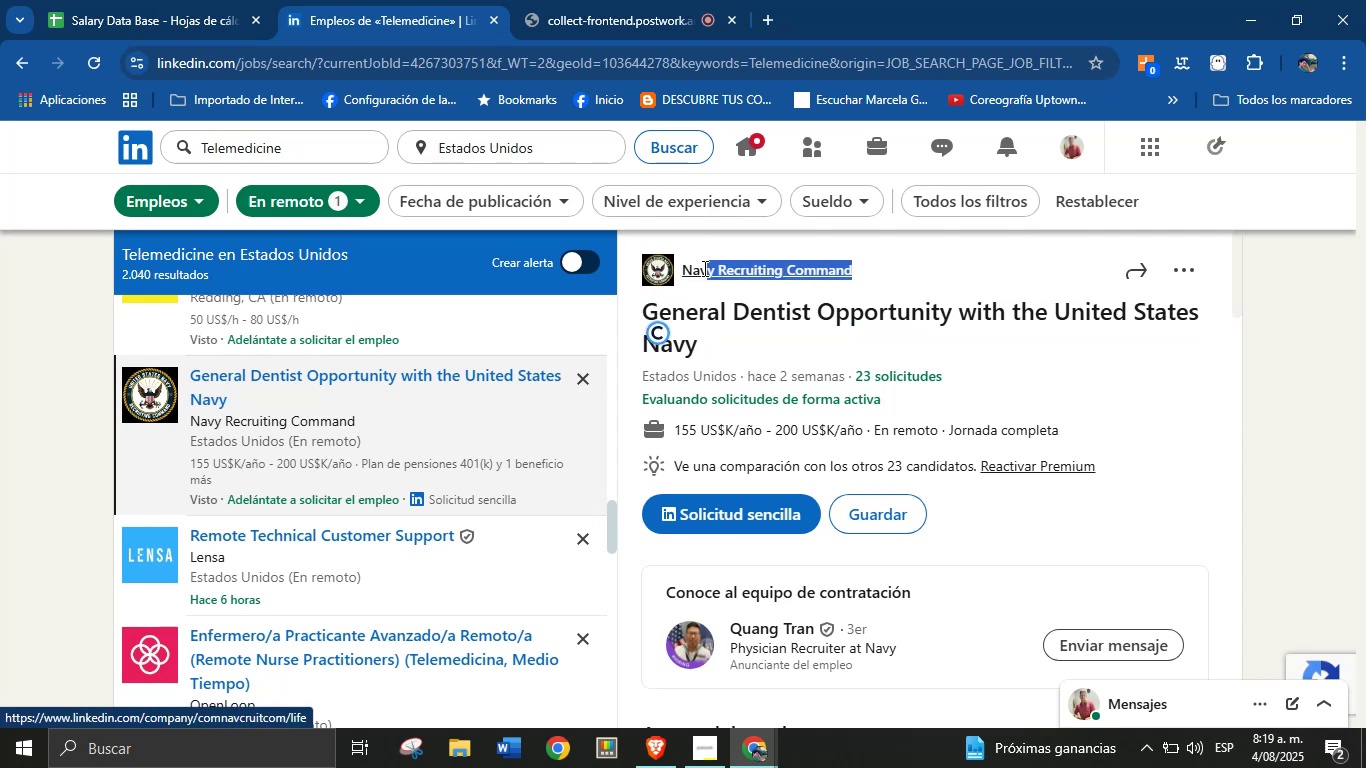 
key(Control+C)
 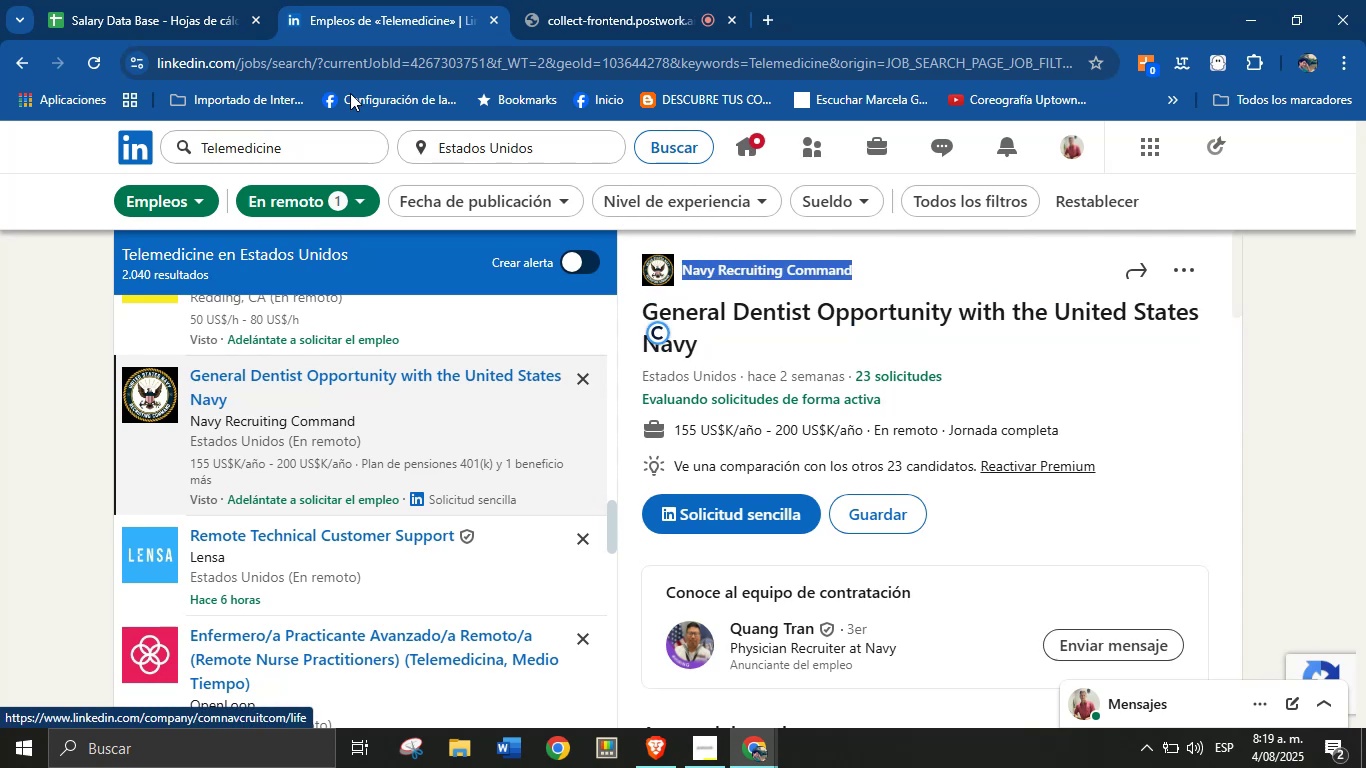 
left_click([179, 0])
 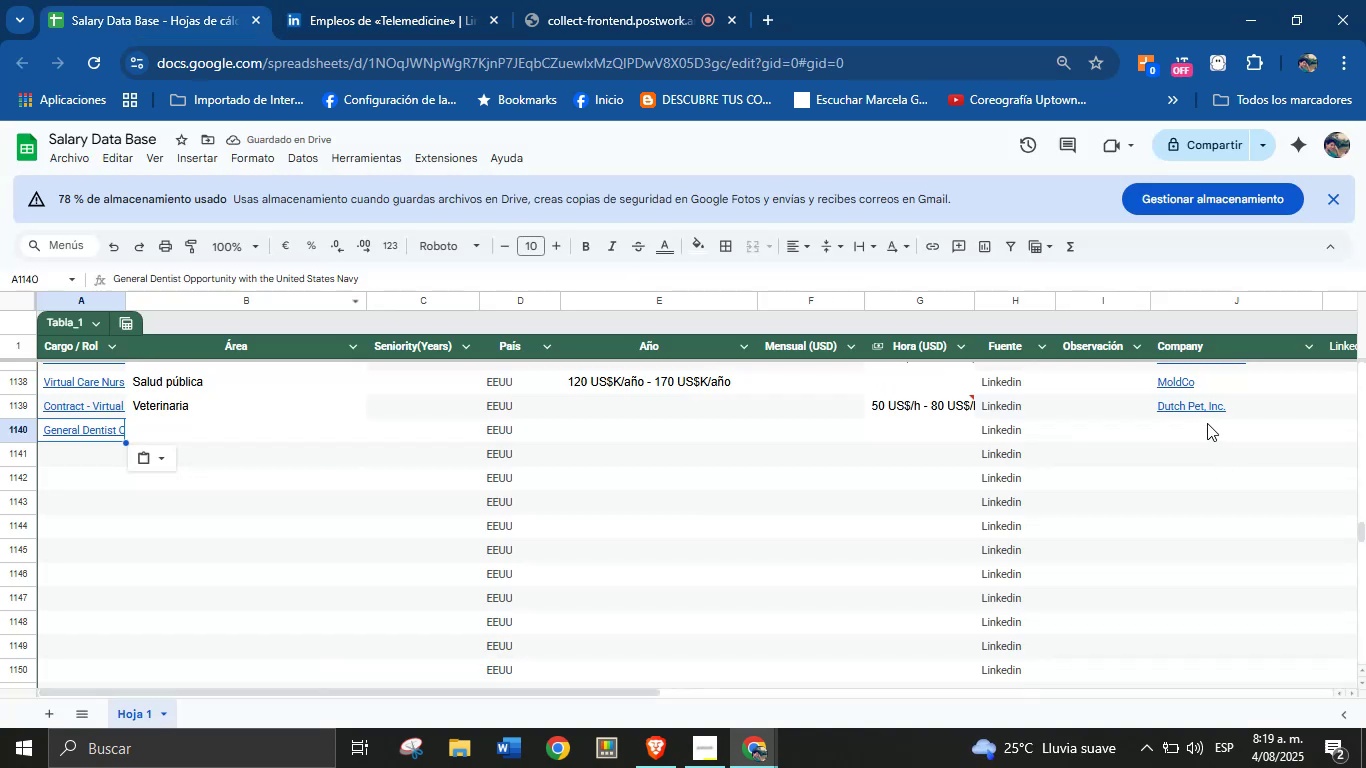 
key(Control+V)
 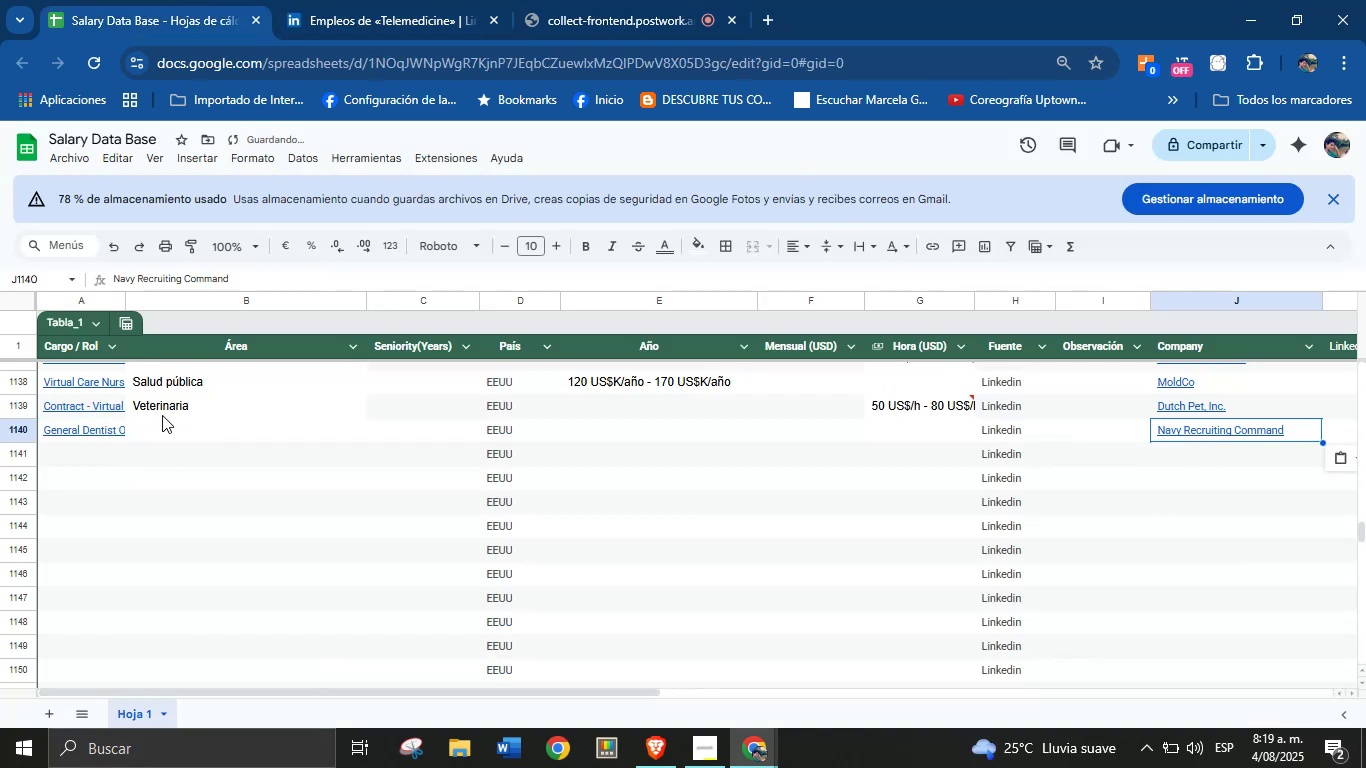 
left_click([322, 0])
 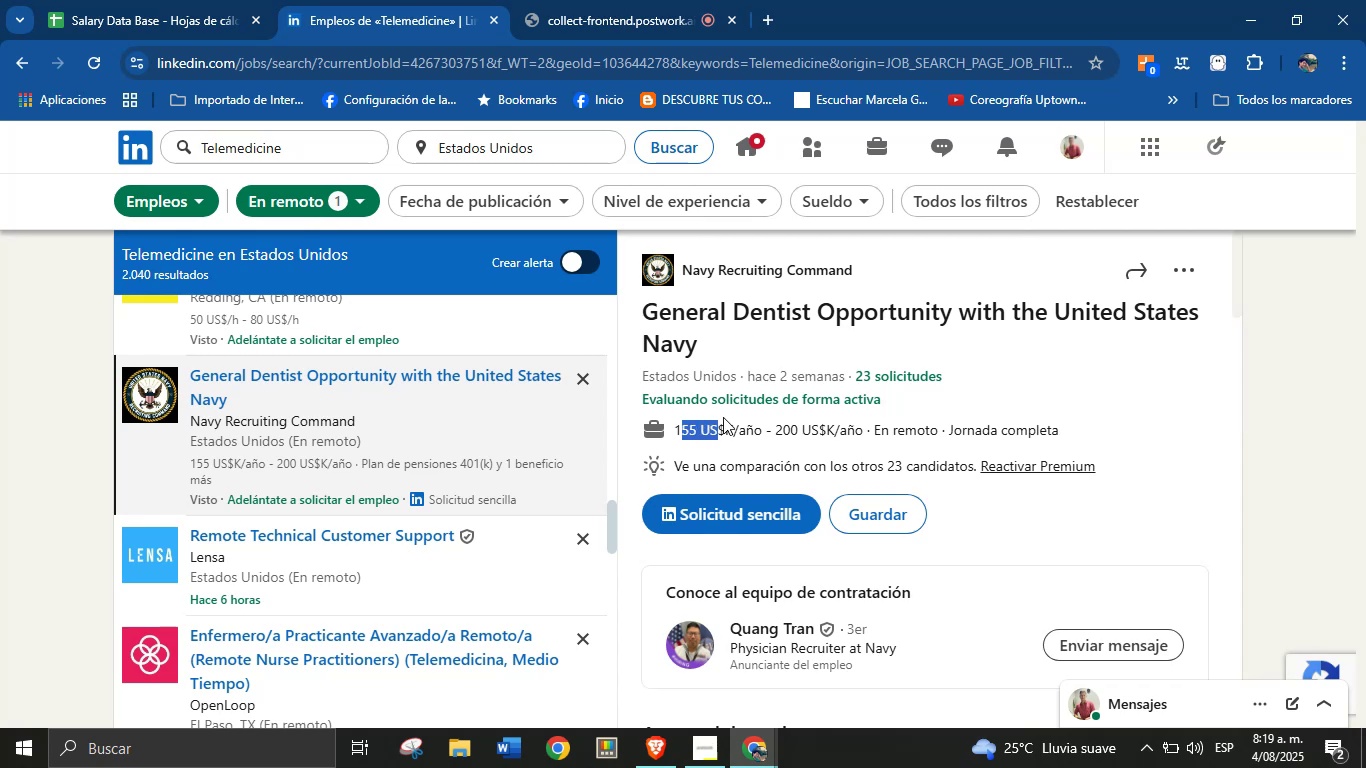 
left_click([743, 444])
 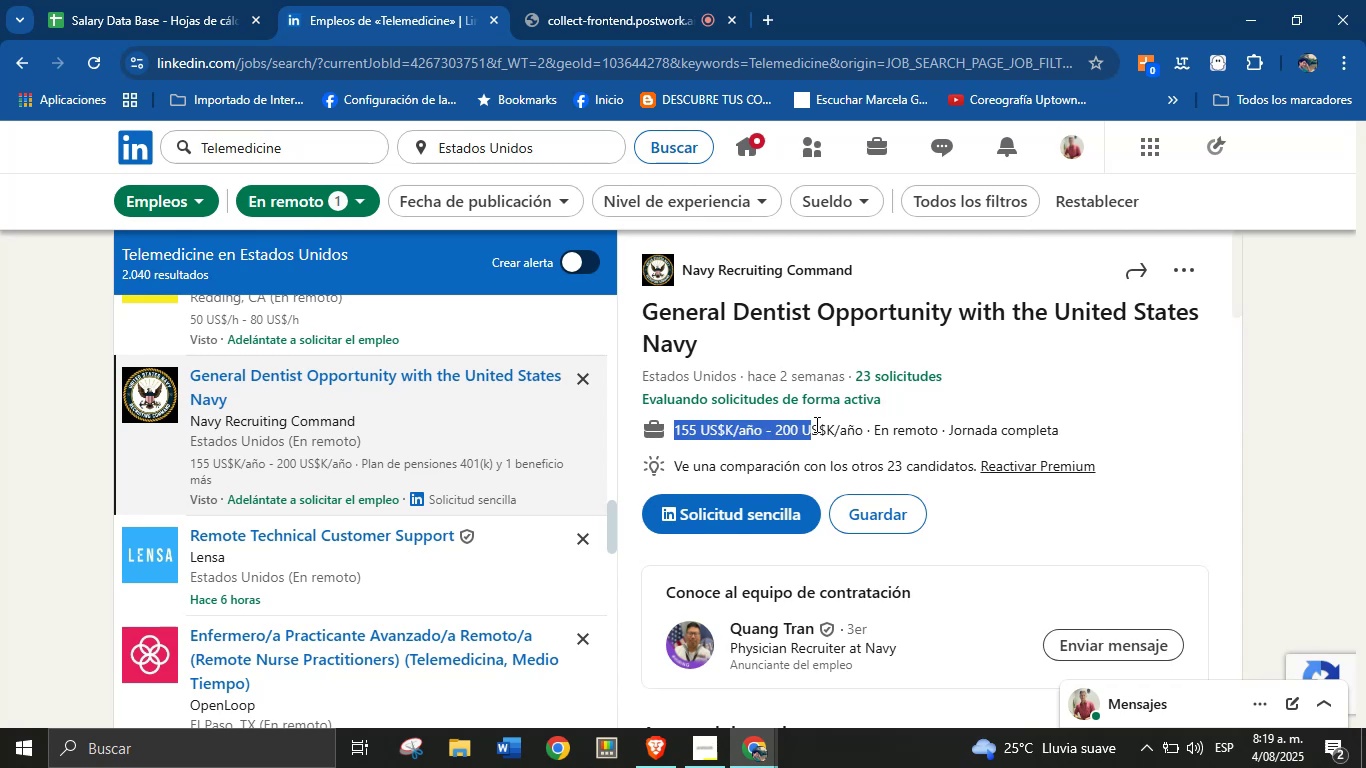 
key(Control+C)
 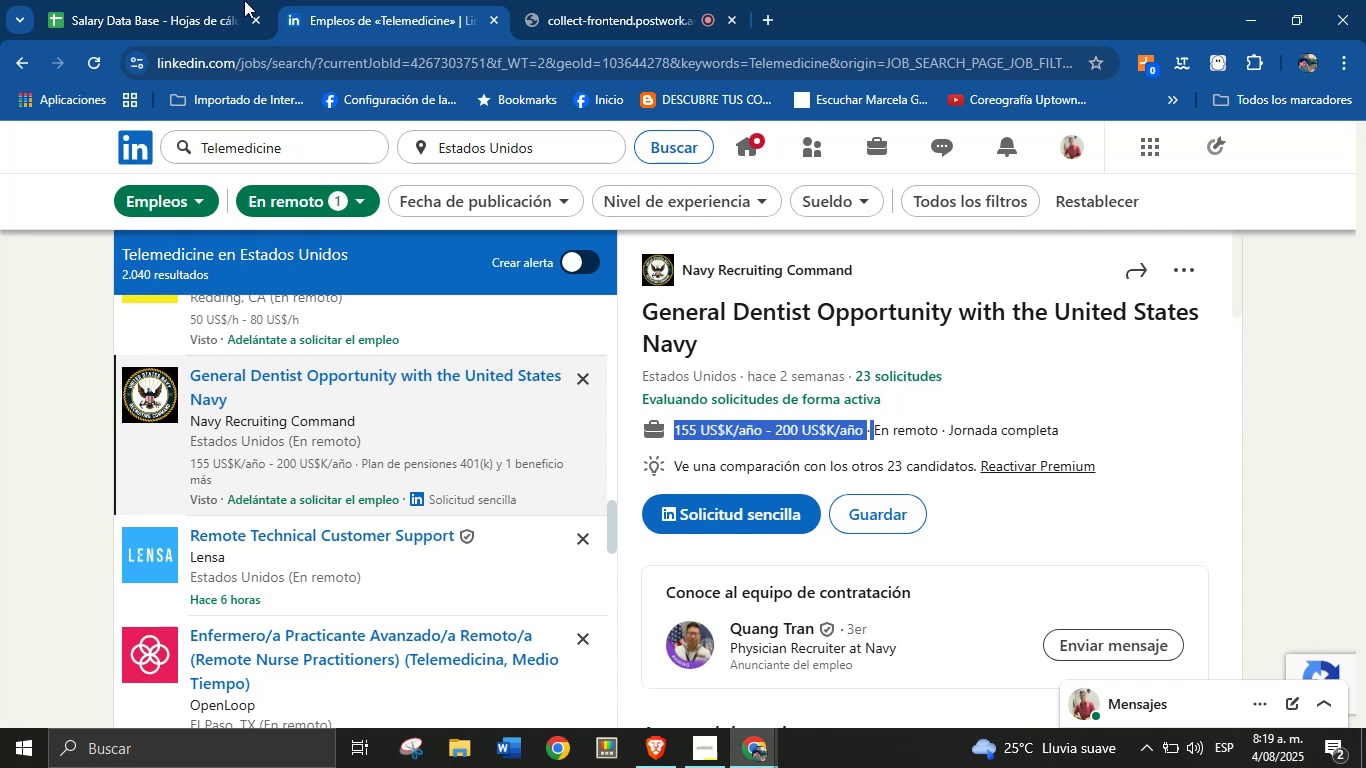 
left_click([199, 0])
 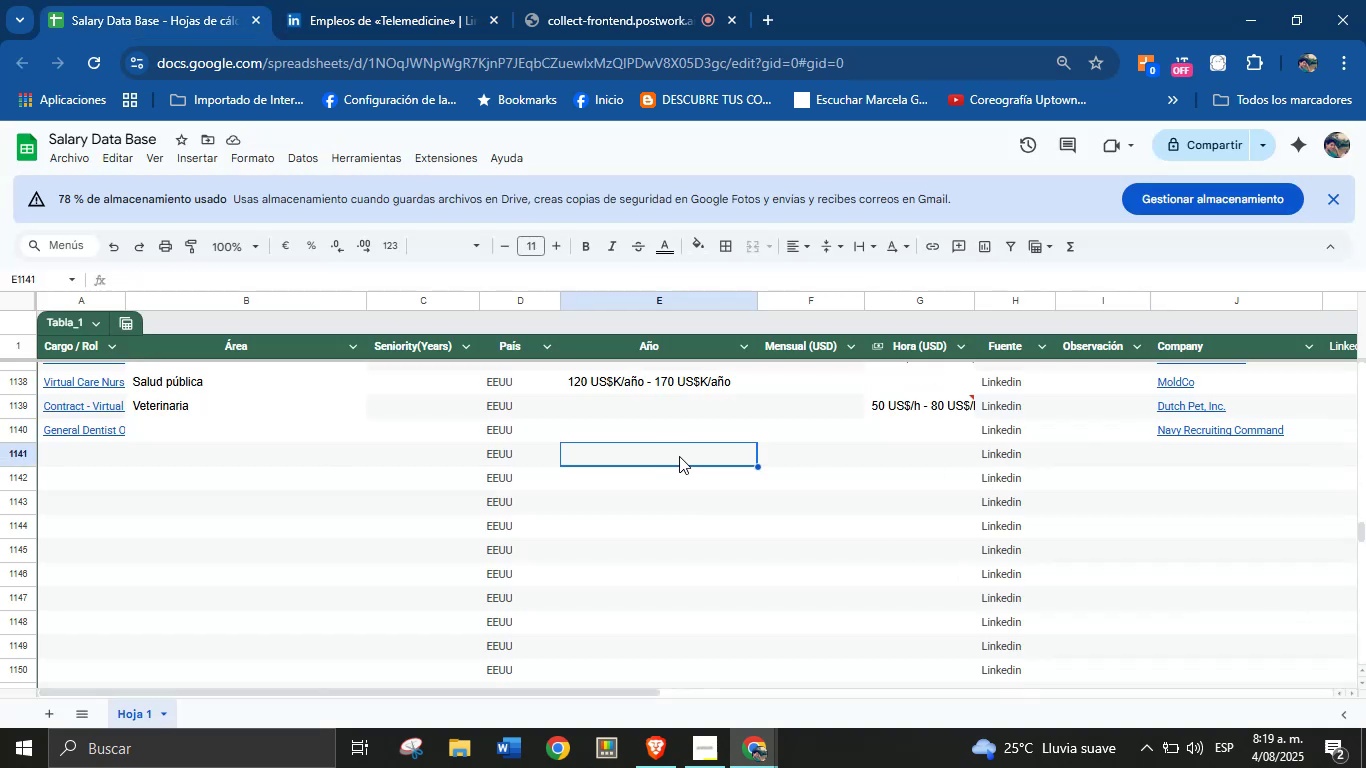 
left_click([902, 437])
 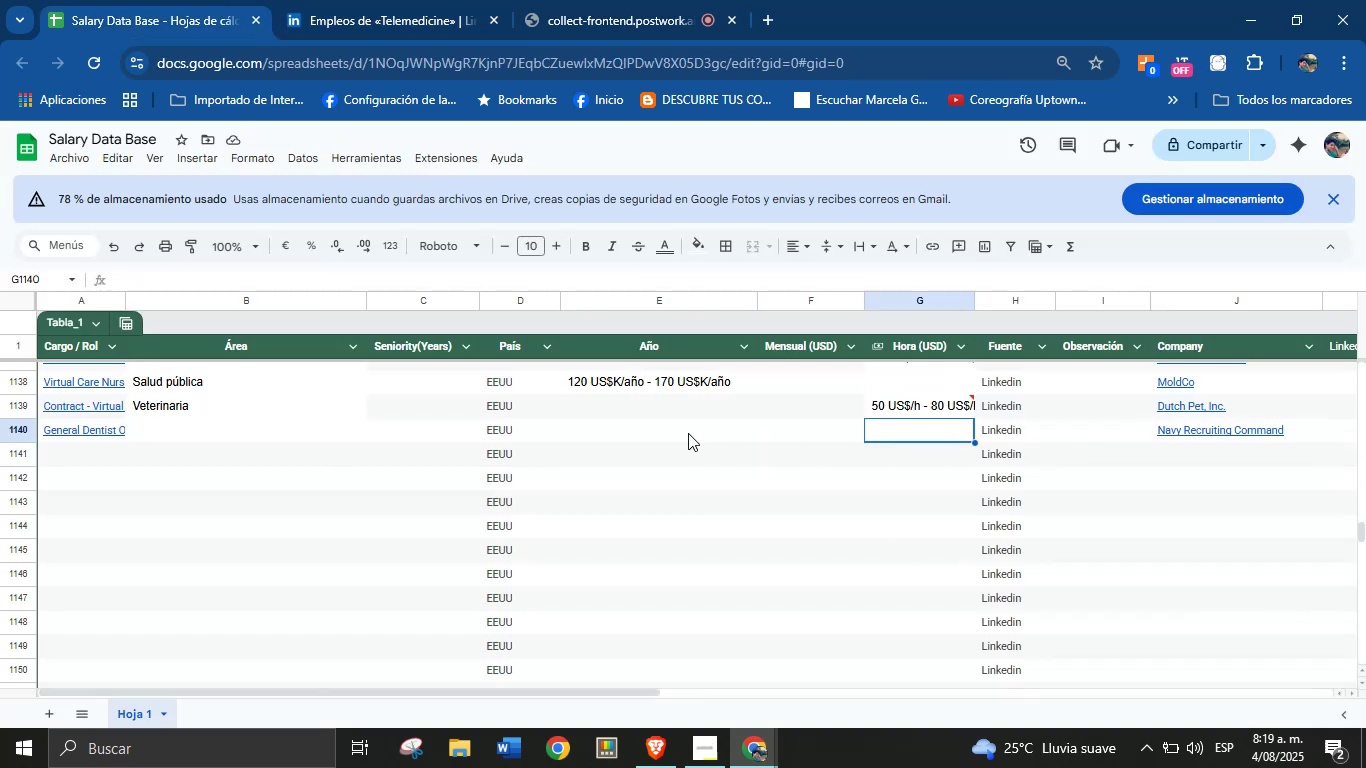 
key(Control+V)
 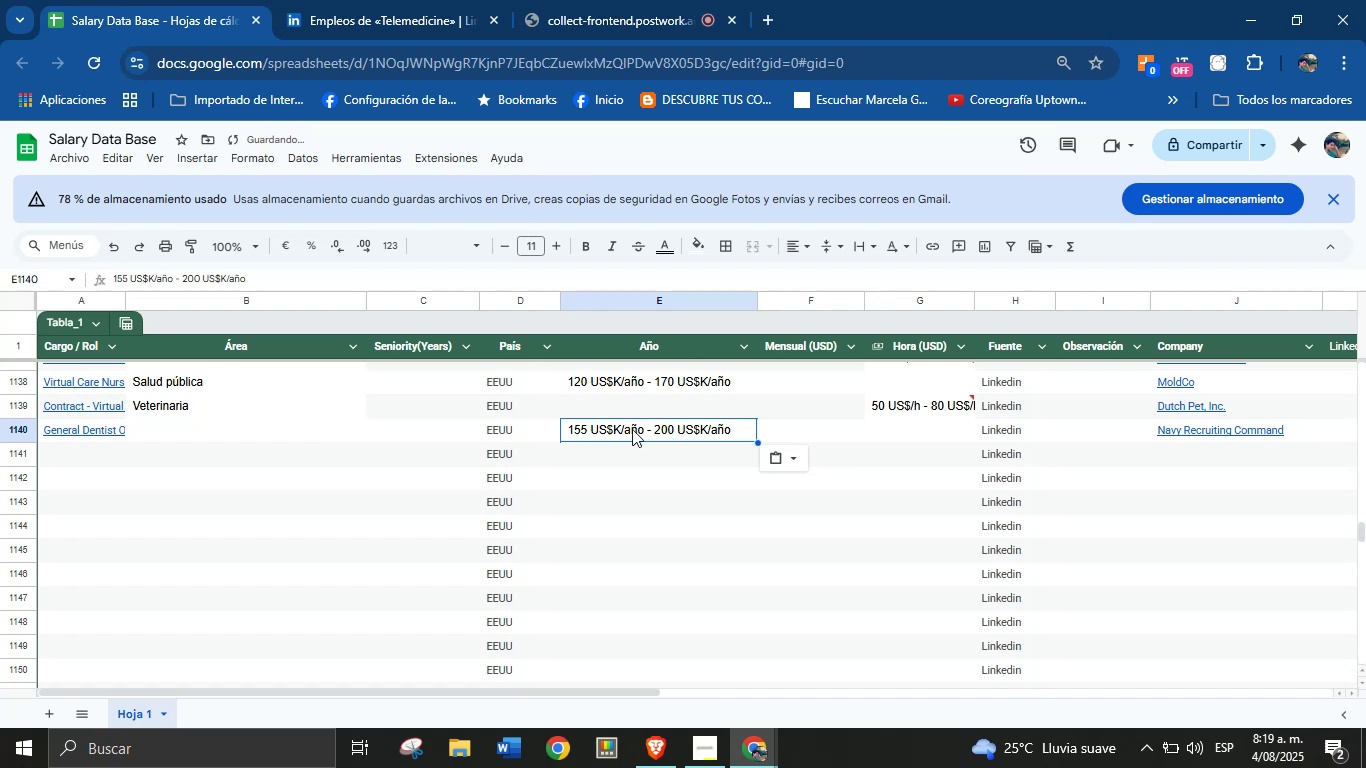 
left_click([422, 0])
 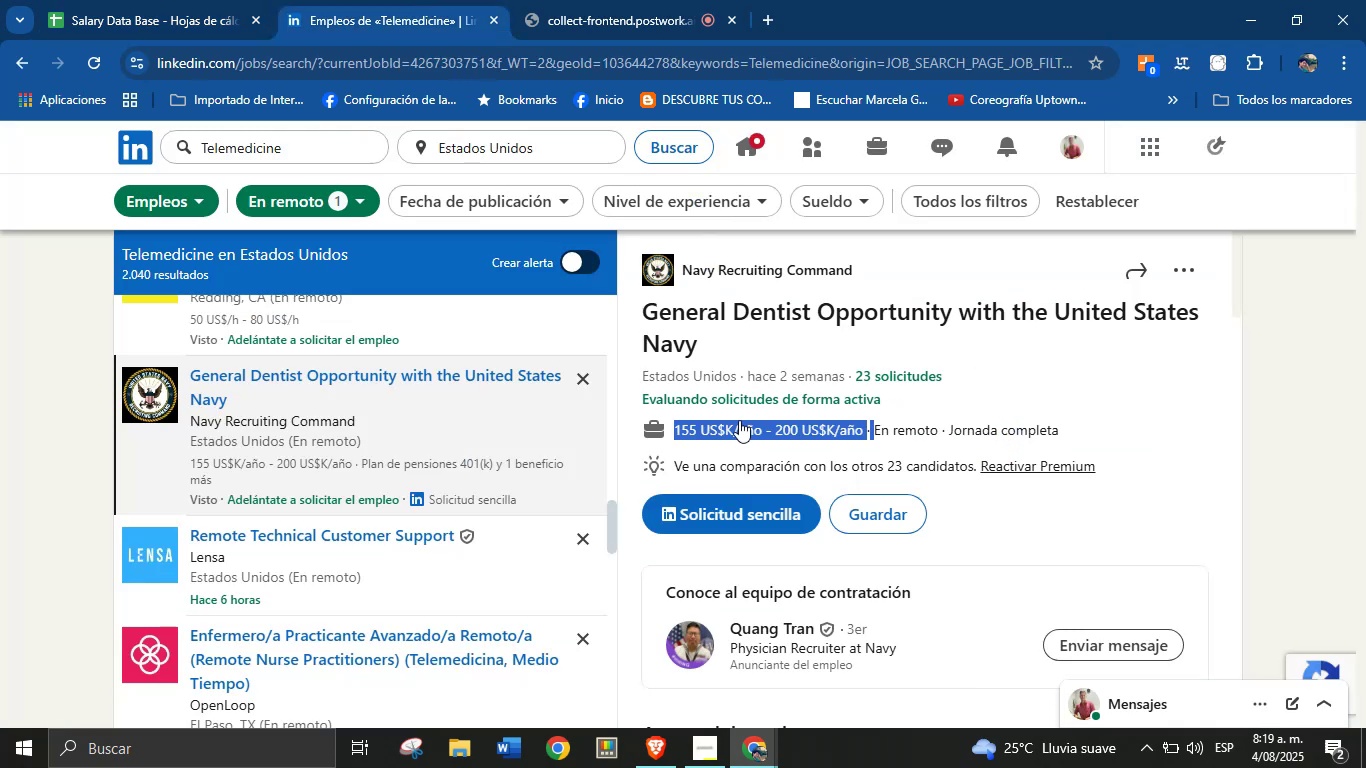 
scroll: coordinate [870, 529], scroll_direction: down, amount: 32.0
 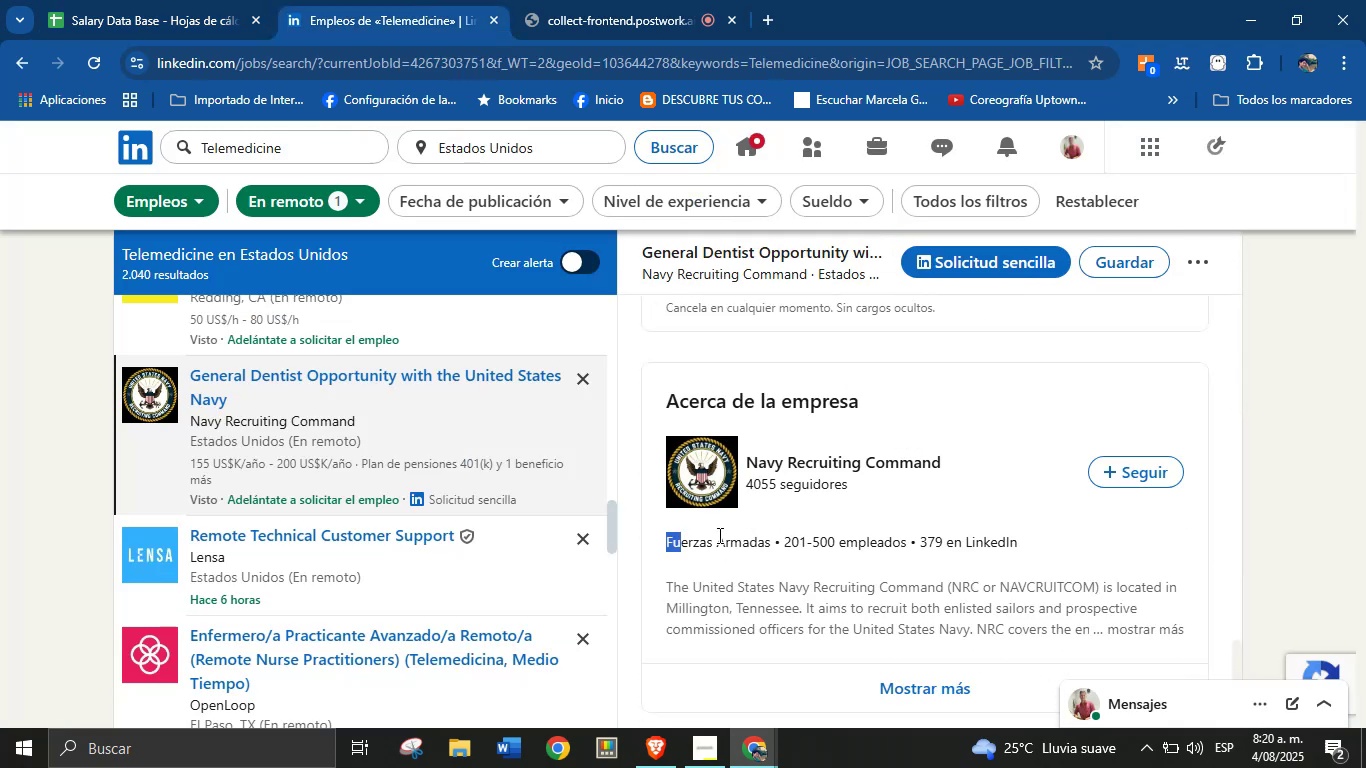 
key(Control+C)
 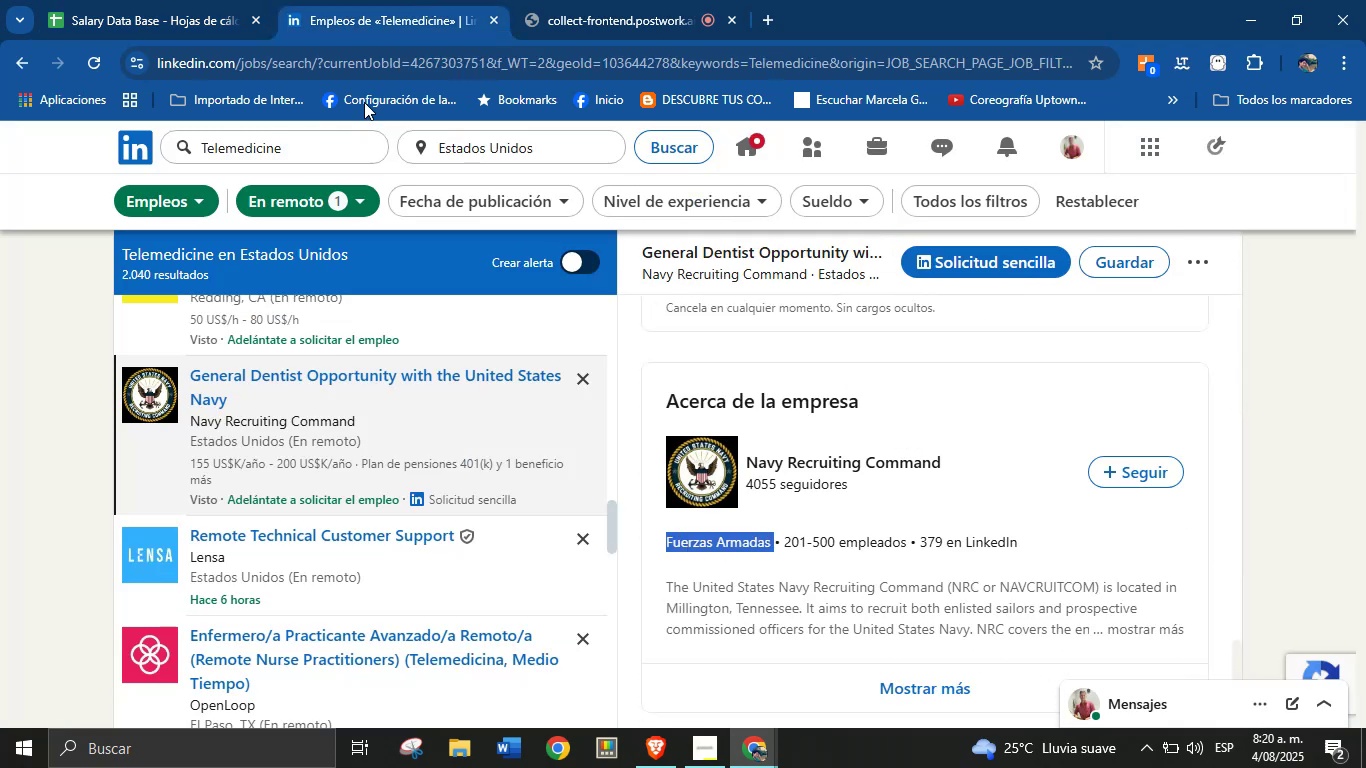 
left_click([200, 0])
 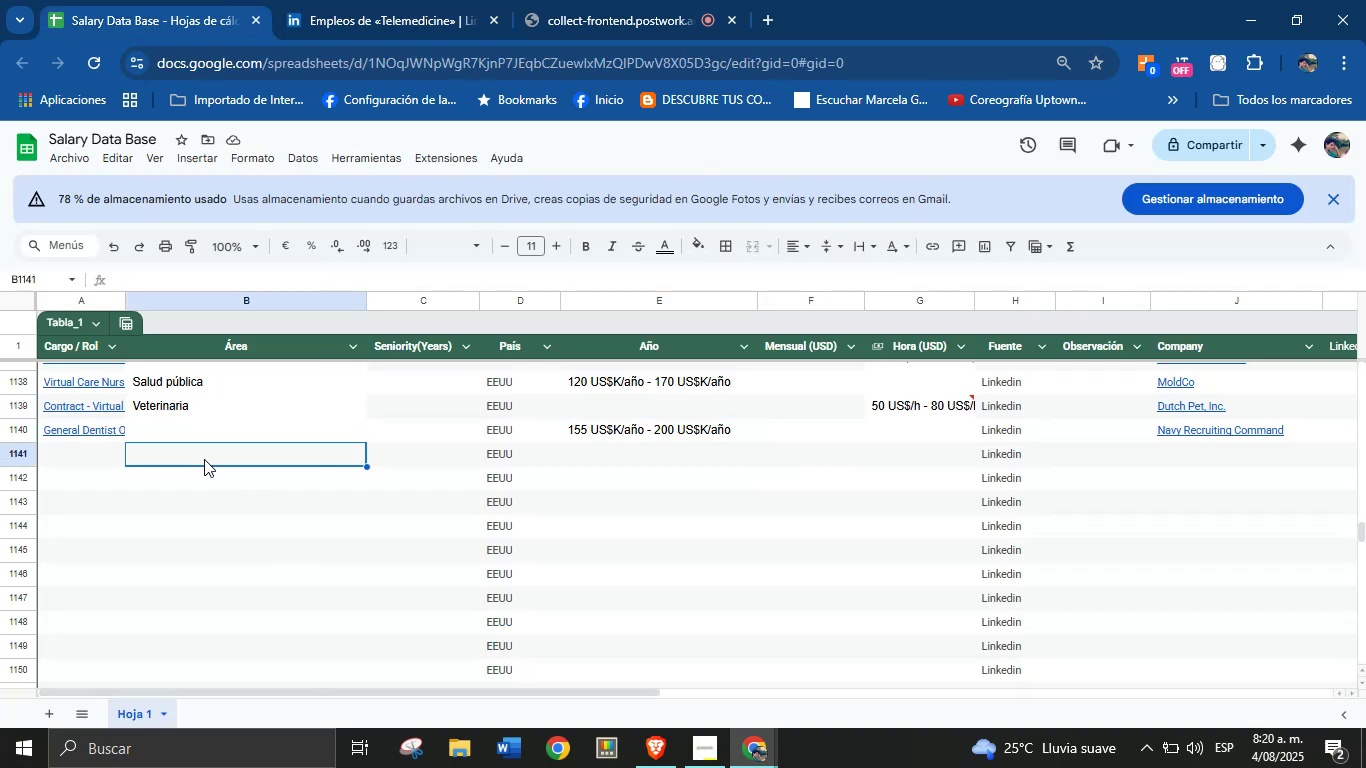 
key(Control+V)
 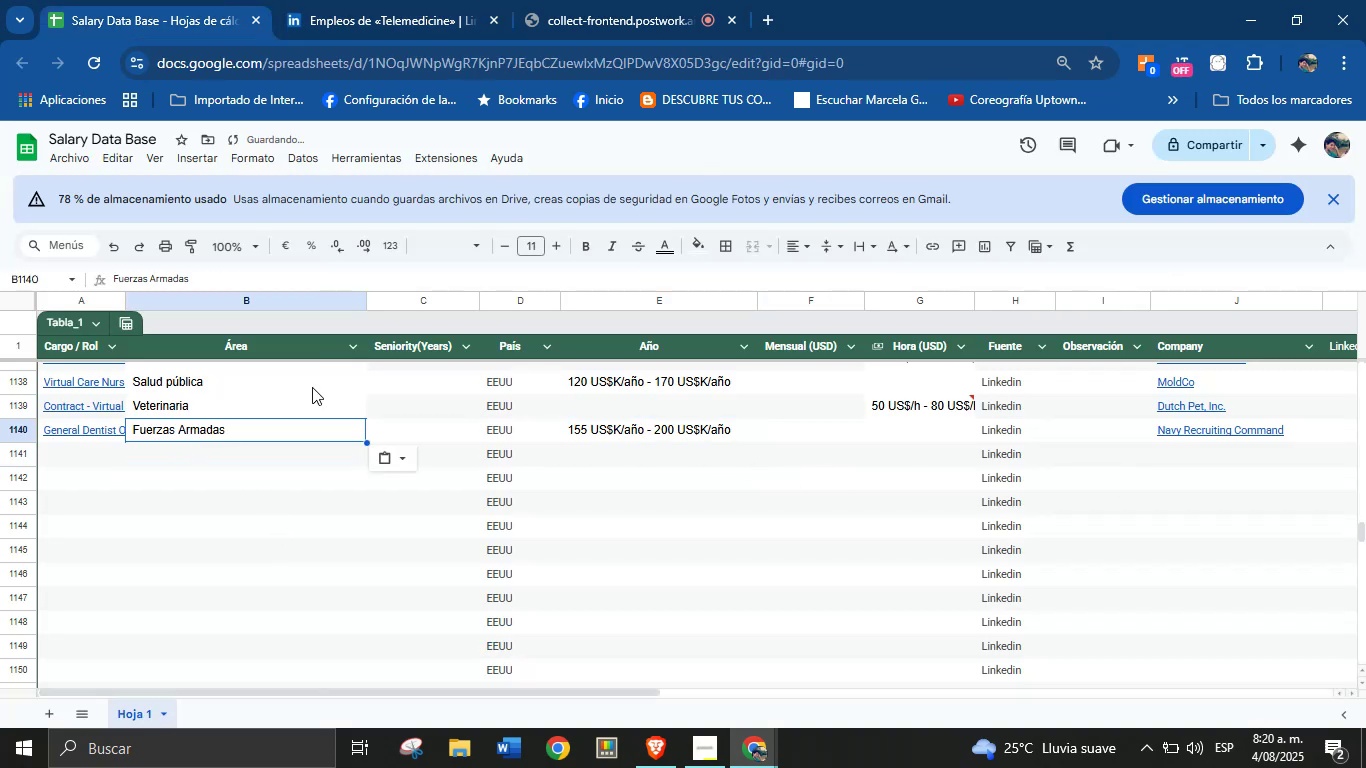 
left_click([90, 442])
 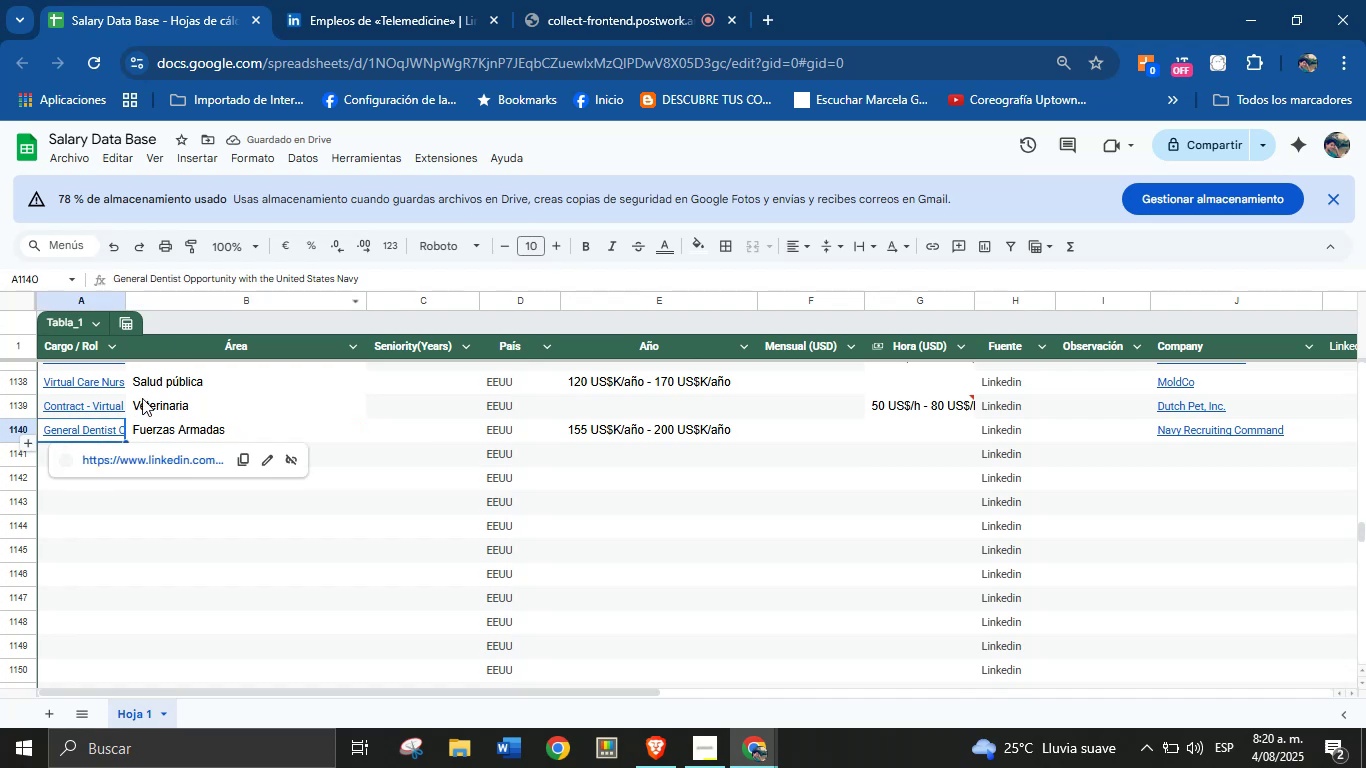 
left_click([166, 634])
 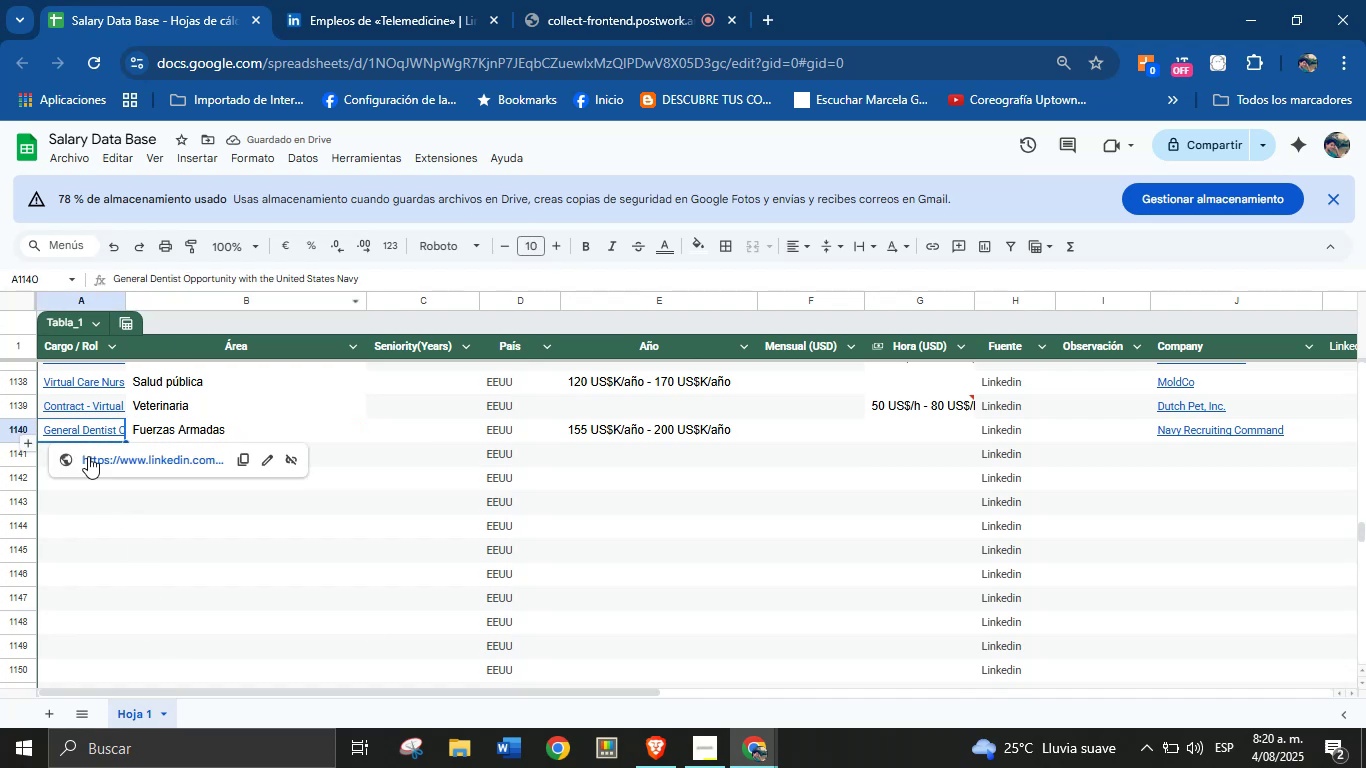 
left_click([173, 638])
 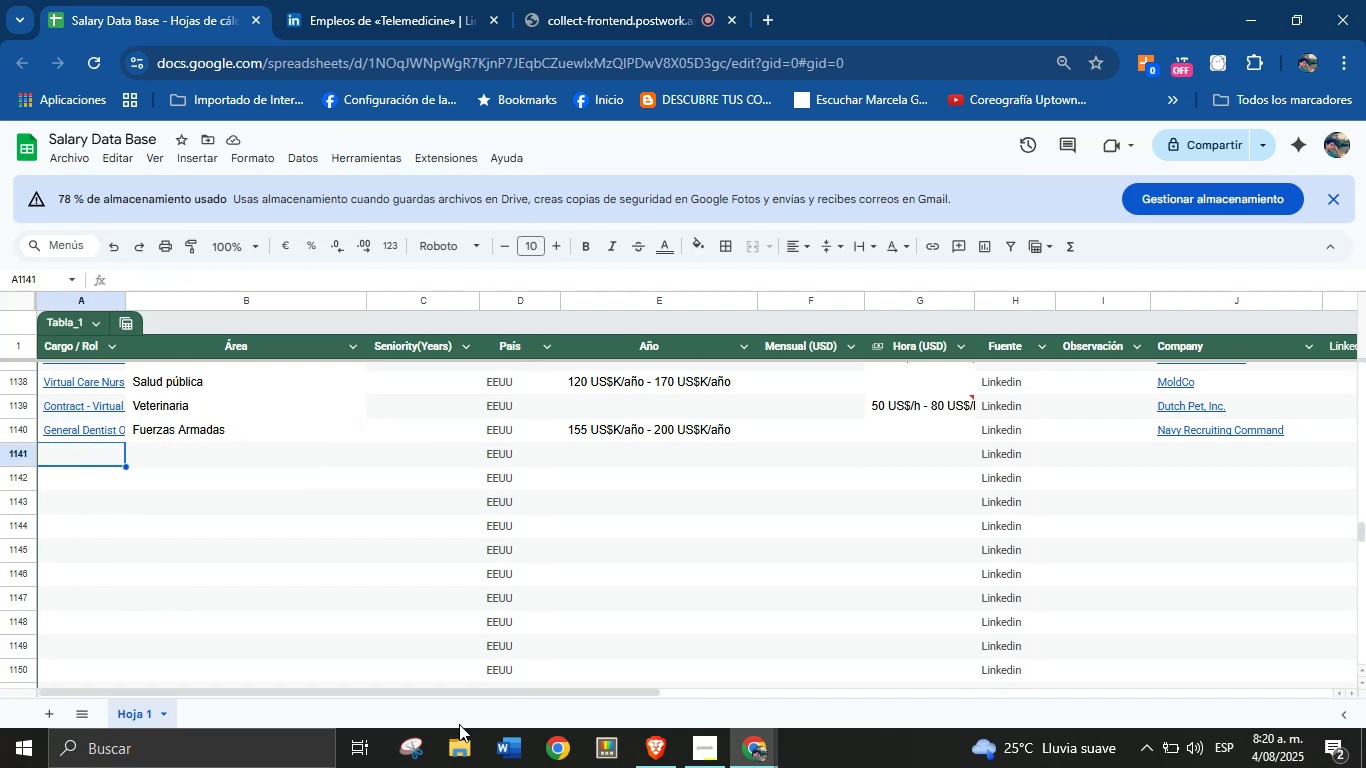 
left_click([347, 0])
 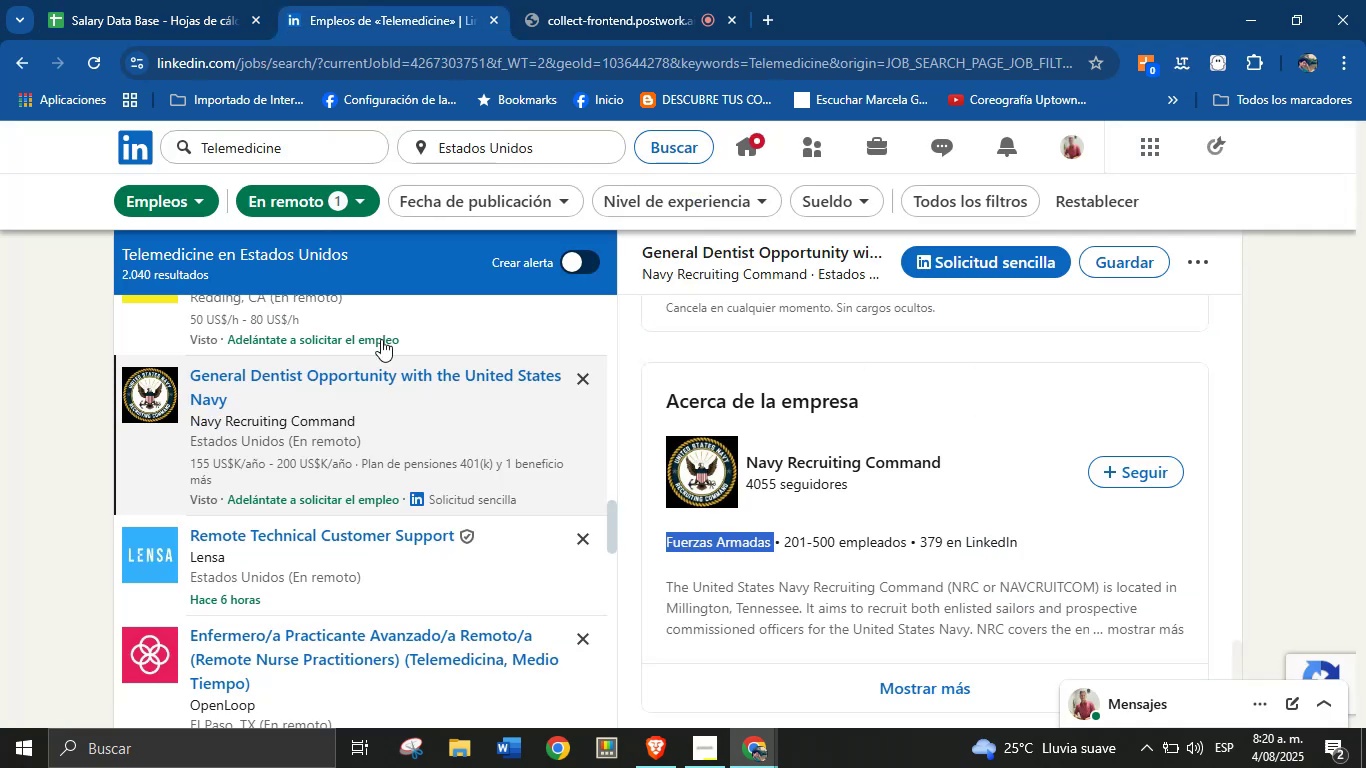 
scroll: coordinate [375, 507], scroll_direction: down, amount: 9.0
 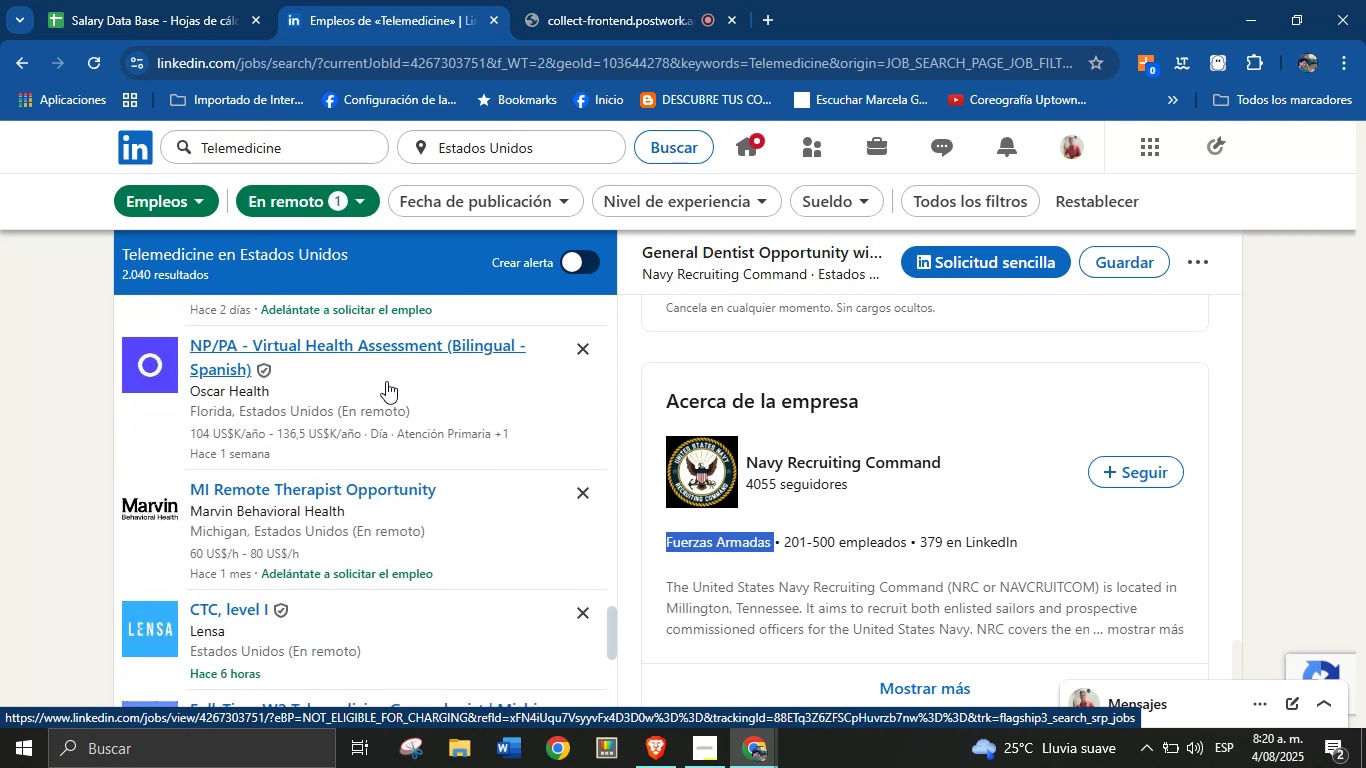 
left_click([363, 356])
 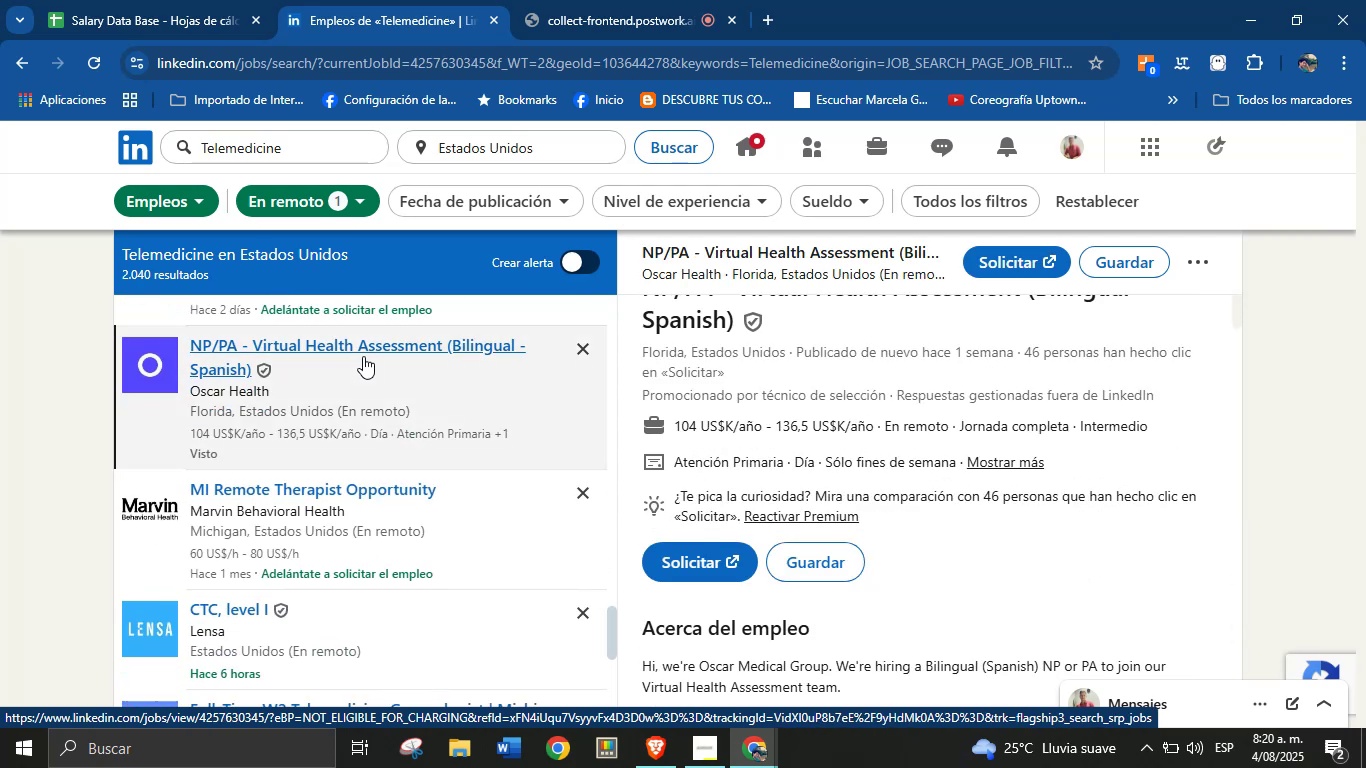 
wait(8.59)
 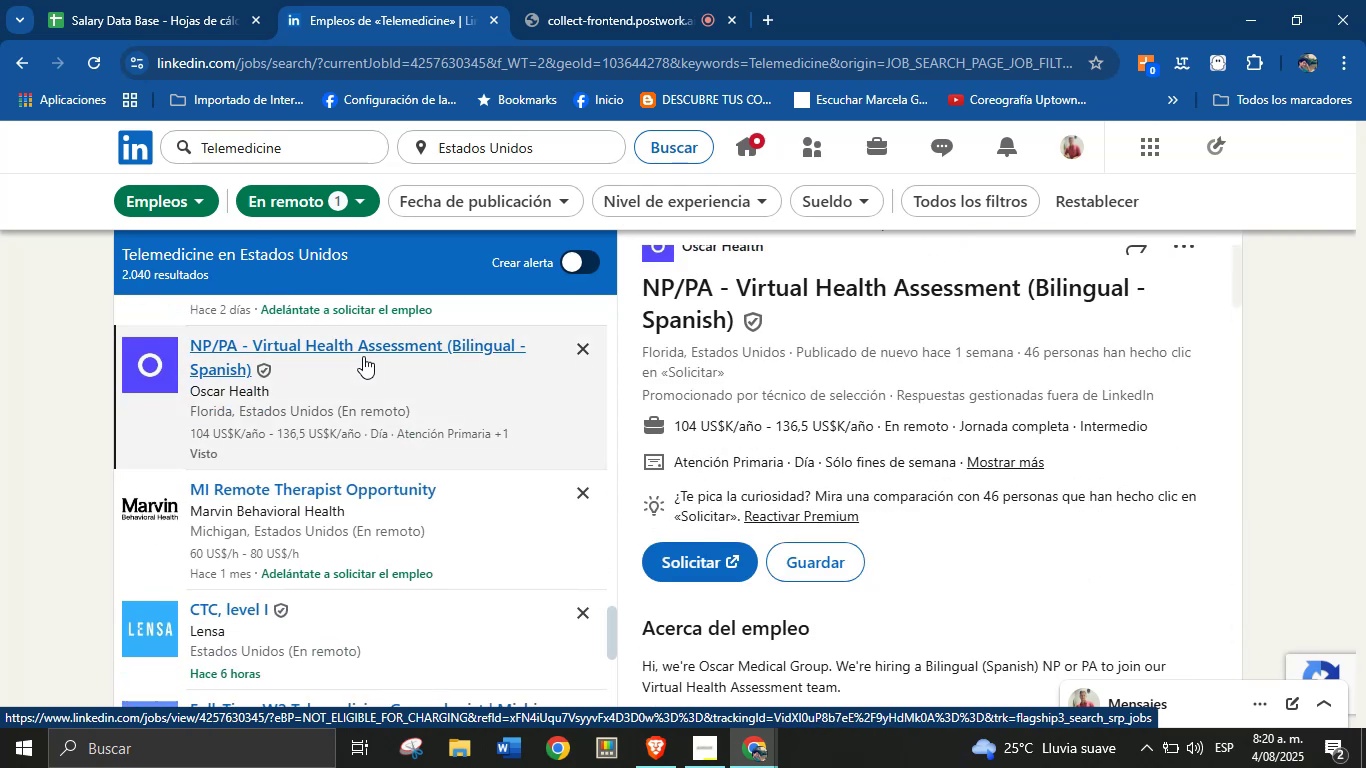 
key(Control+C)
 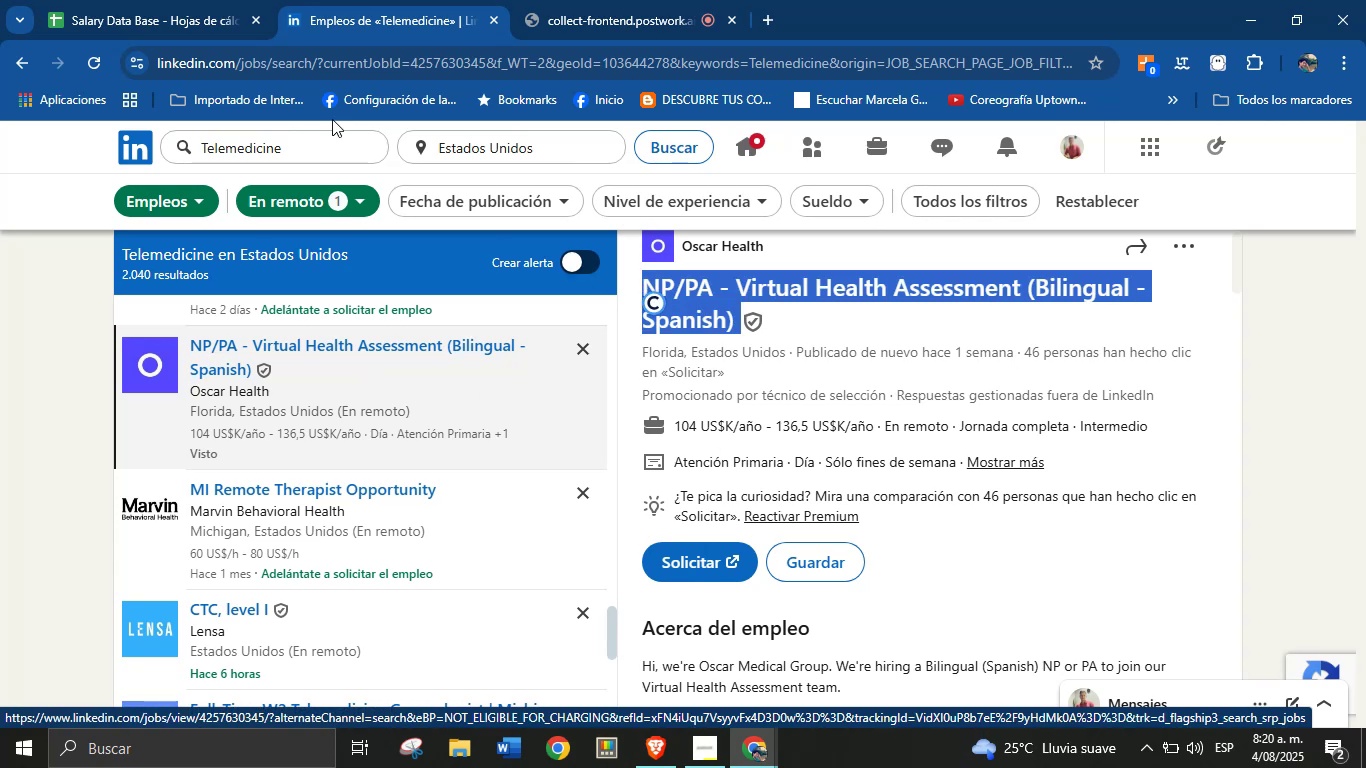 
left_click([207, 0])
 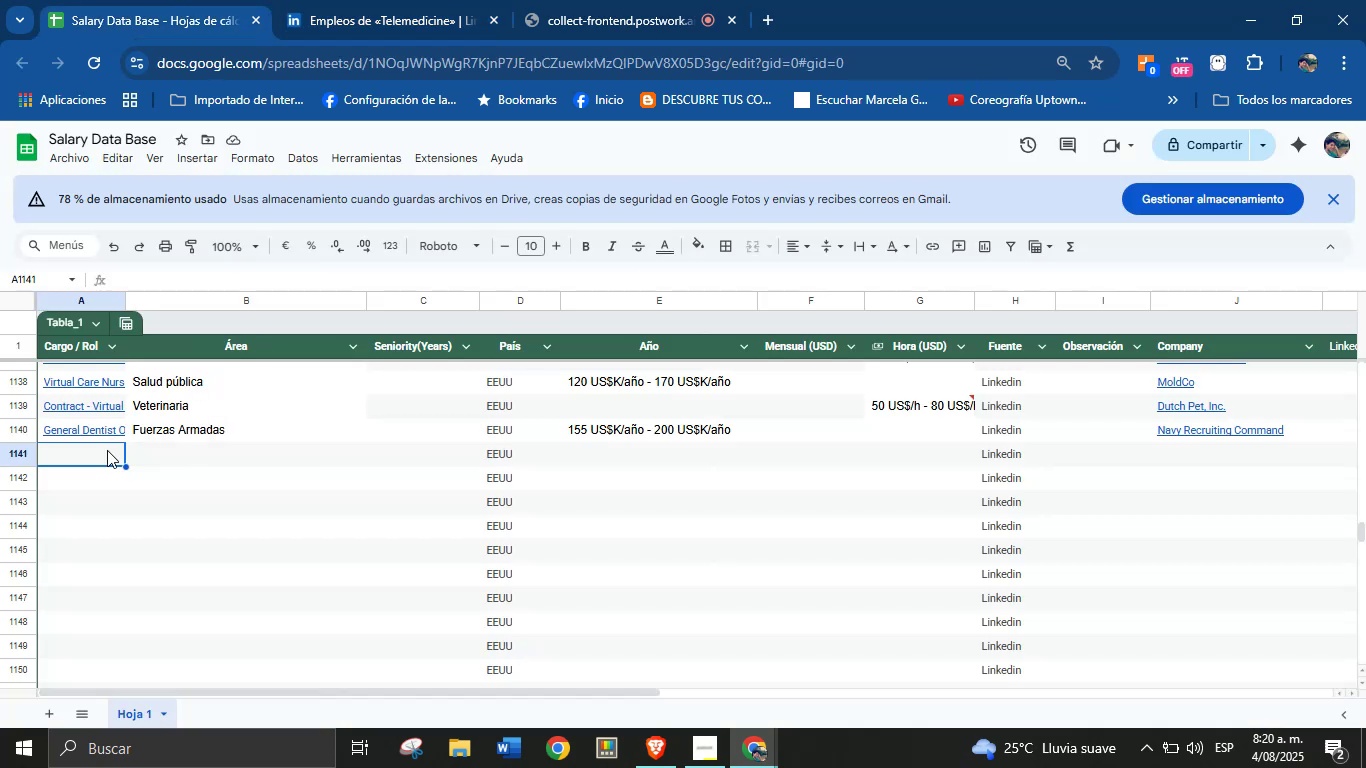 
left_click([95, 453])
 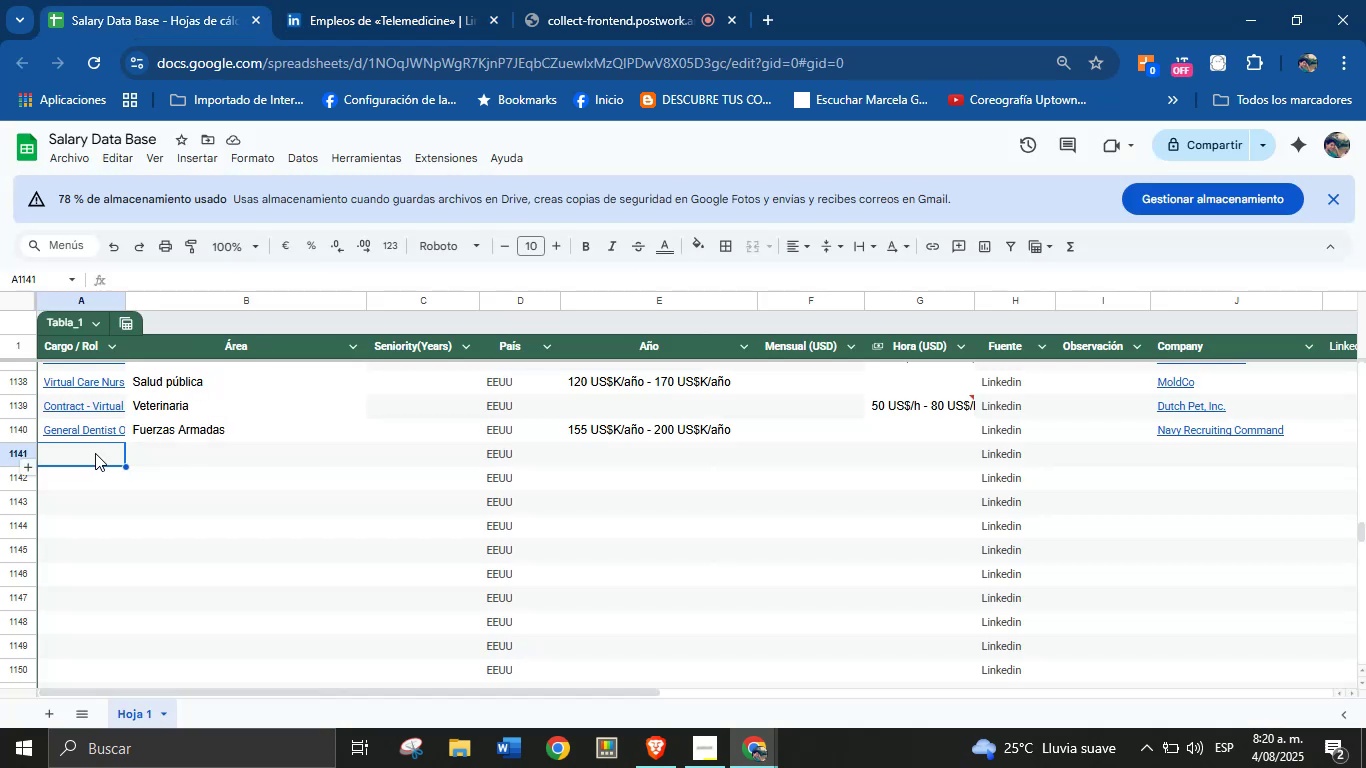 
key(Control+V)
 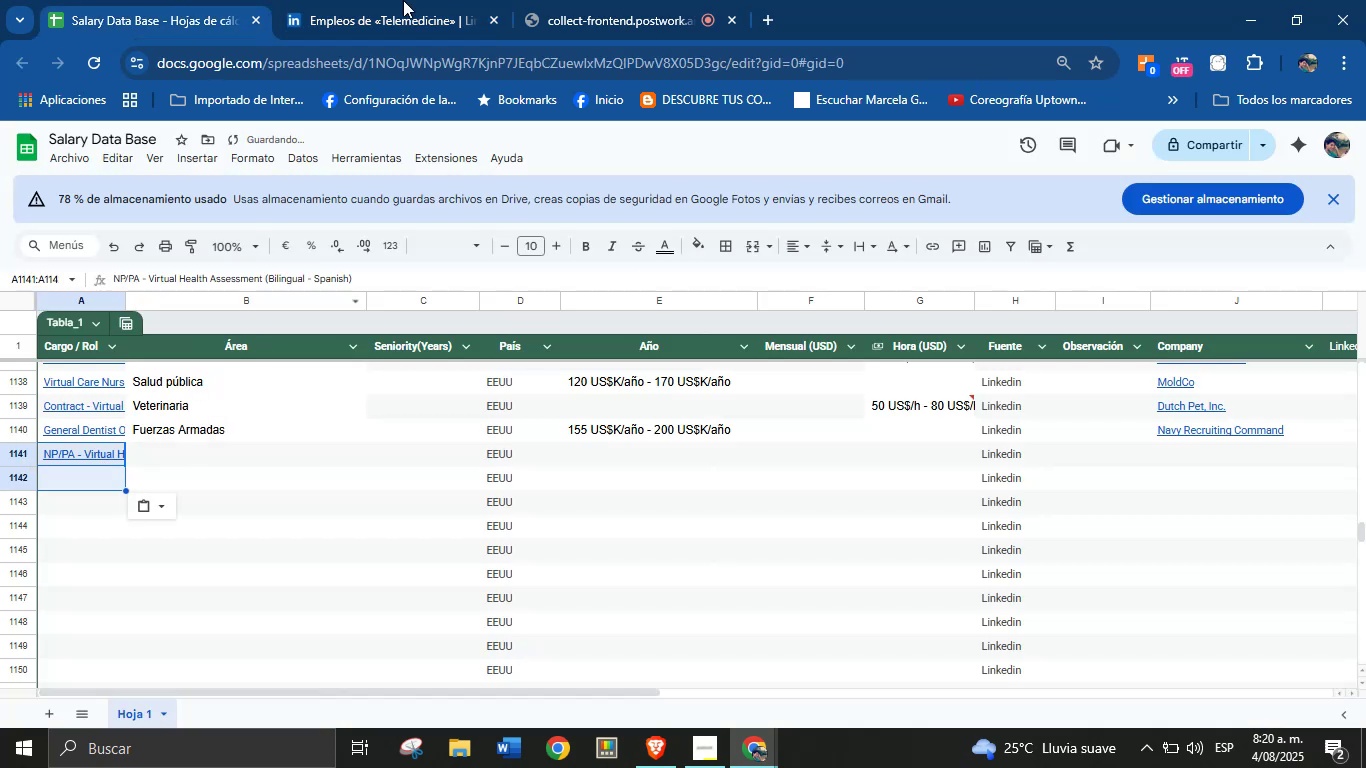 
left_click([425, 0])
 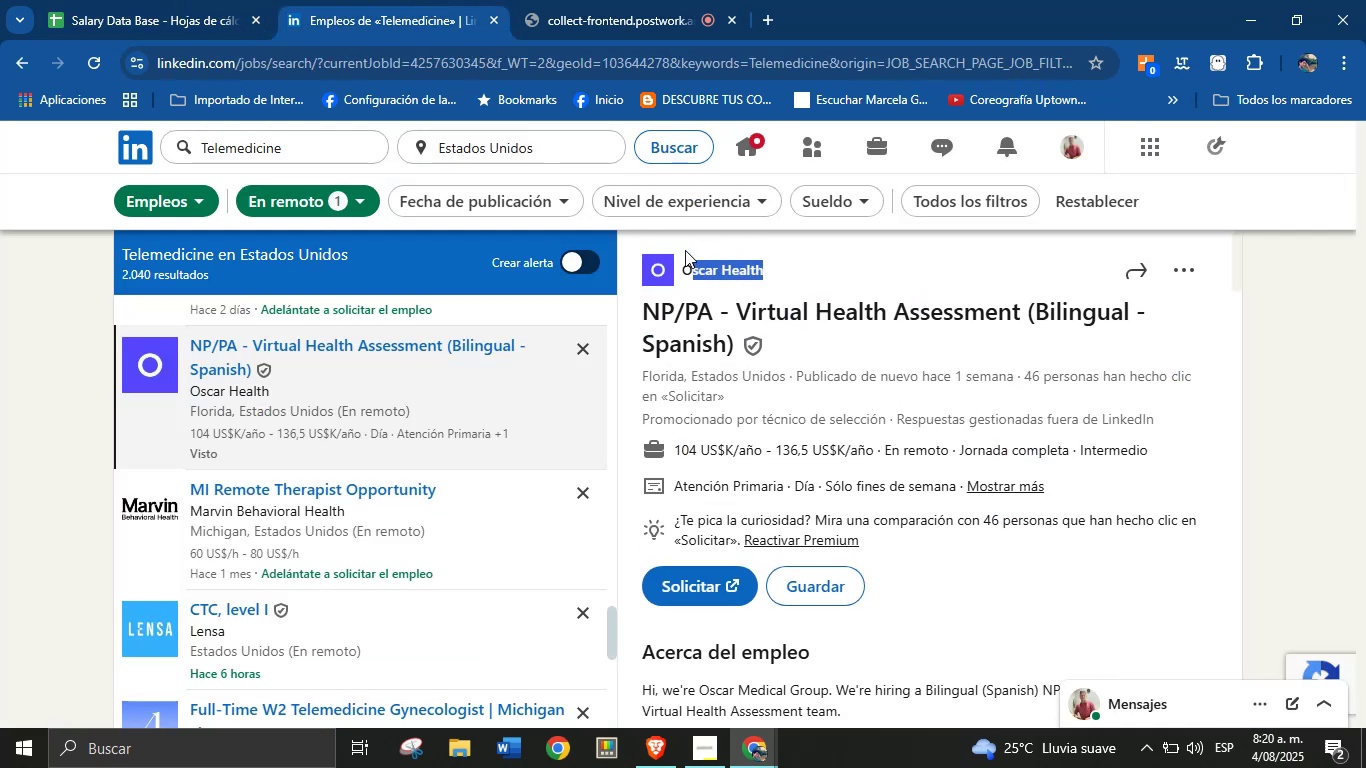 
key(Control+C)
 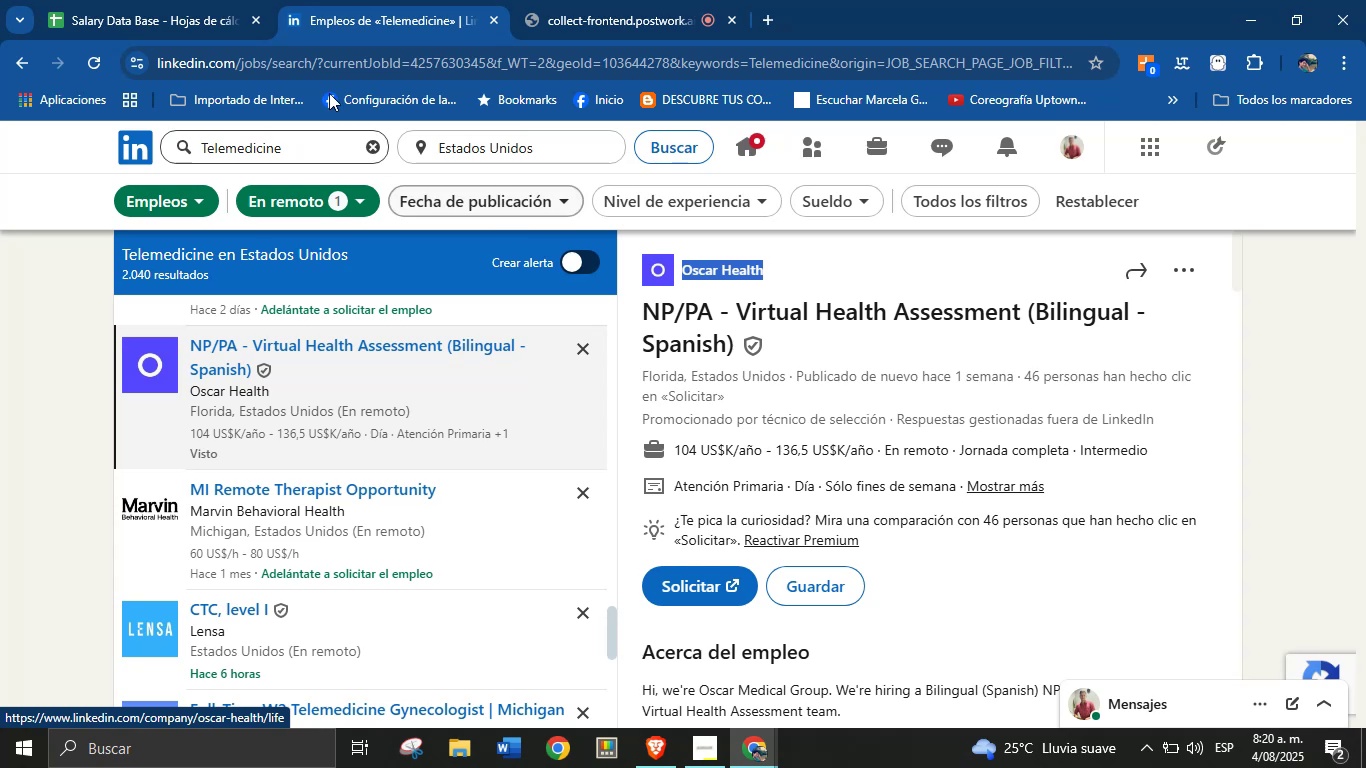 
left_click([205, 0])
 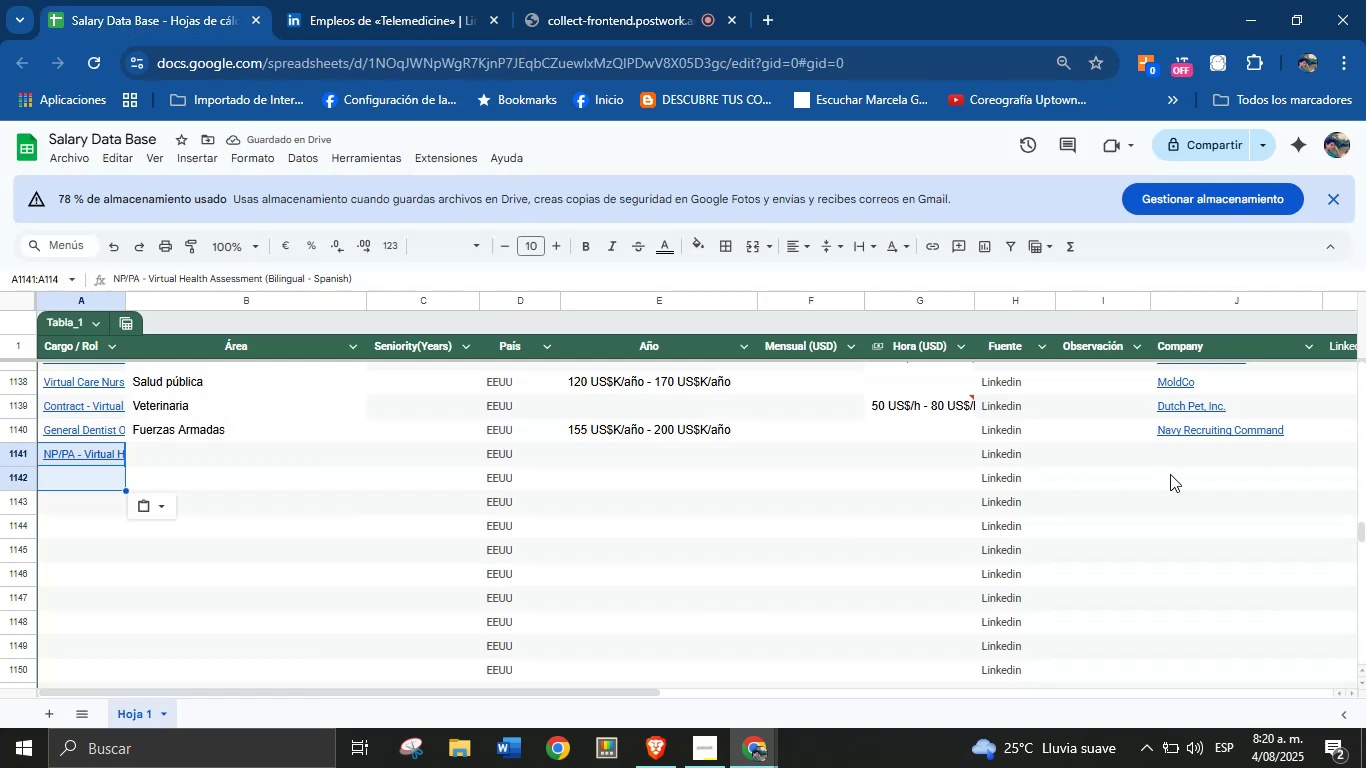 
left_click([1192, 450])
 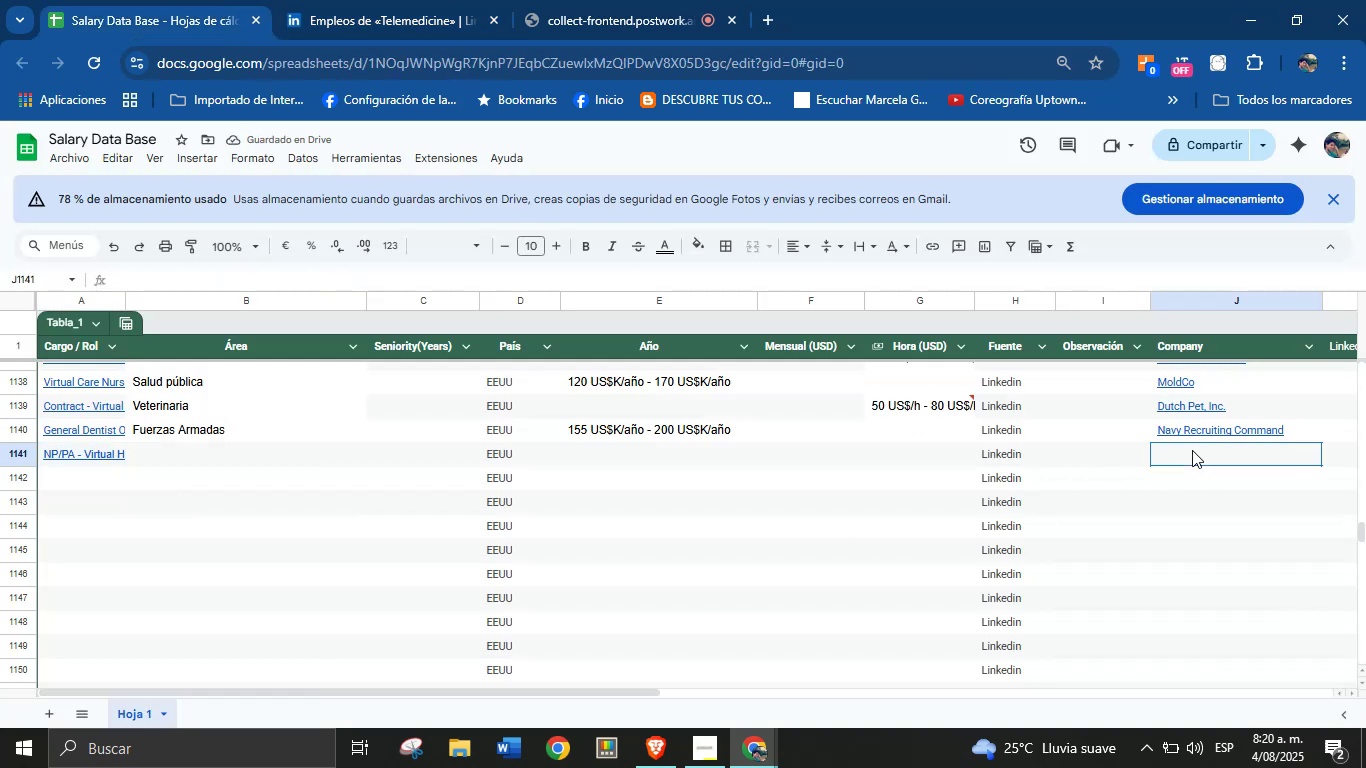 
key(Control+V)
 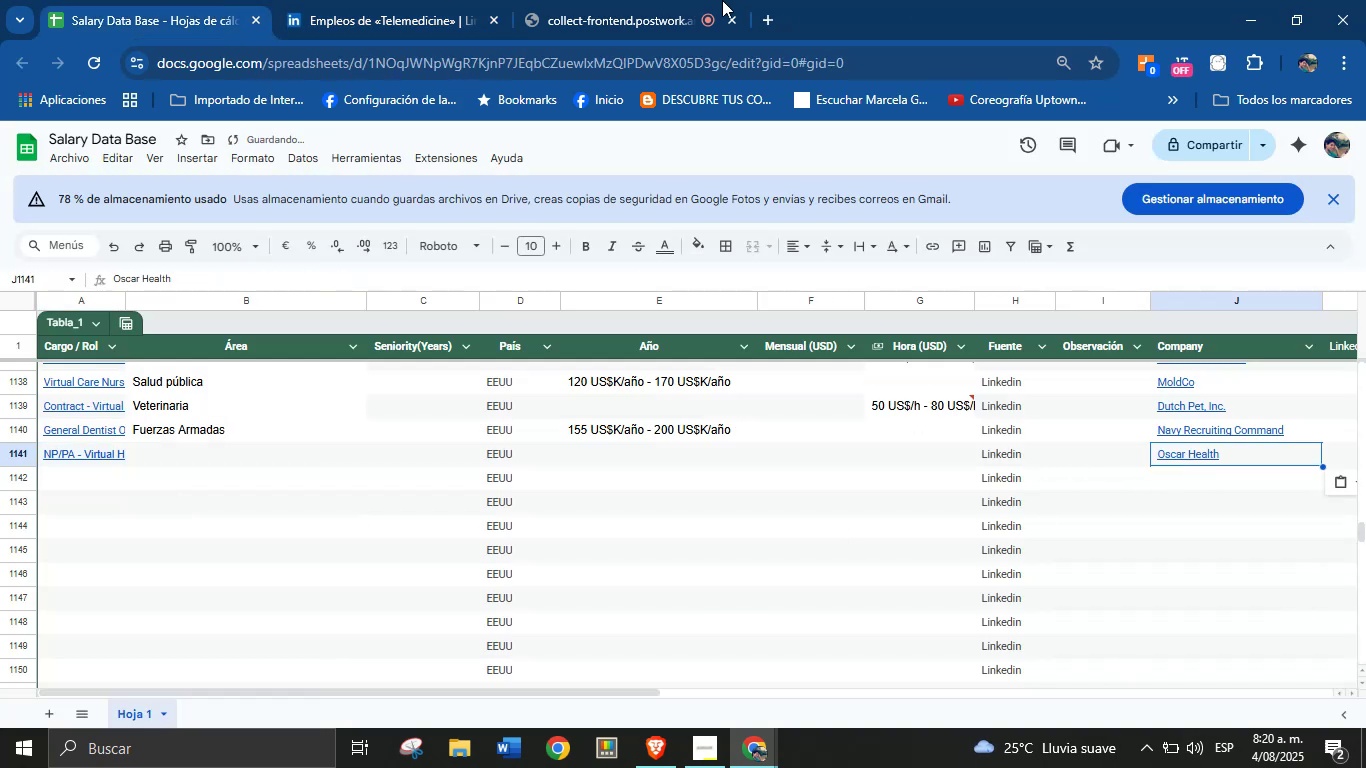 
left_click([405, 0])
 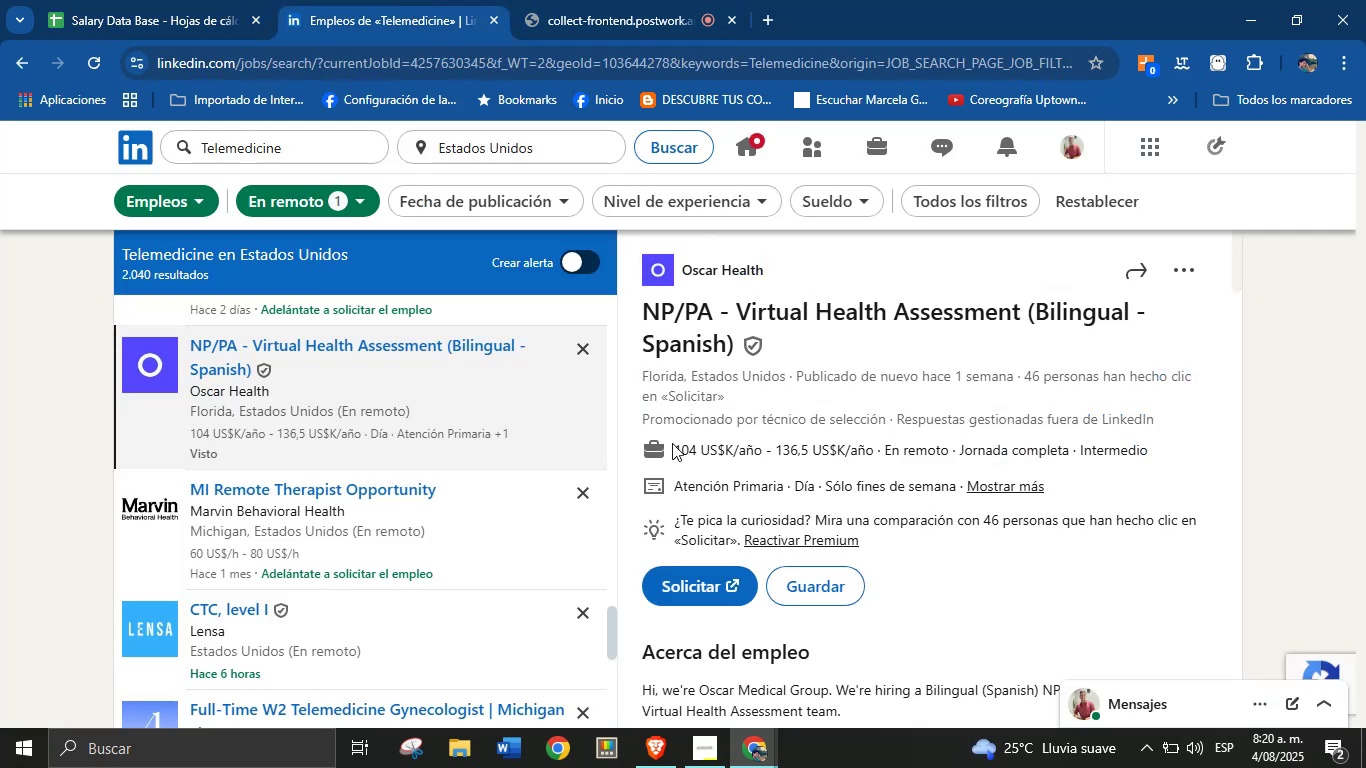 
key(Control+C)
 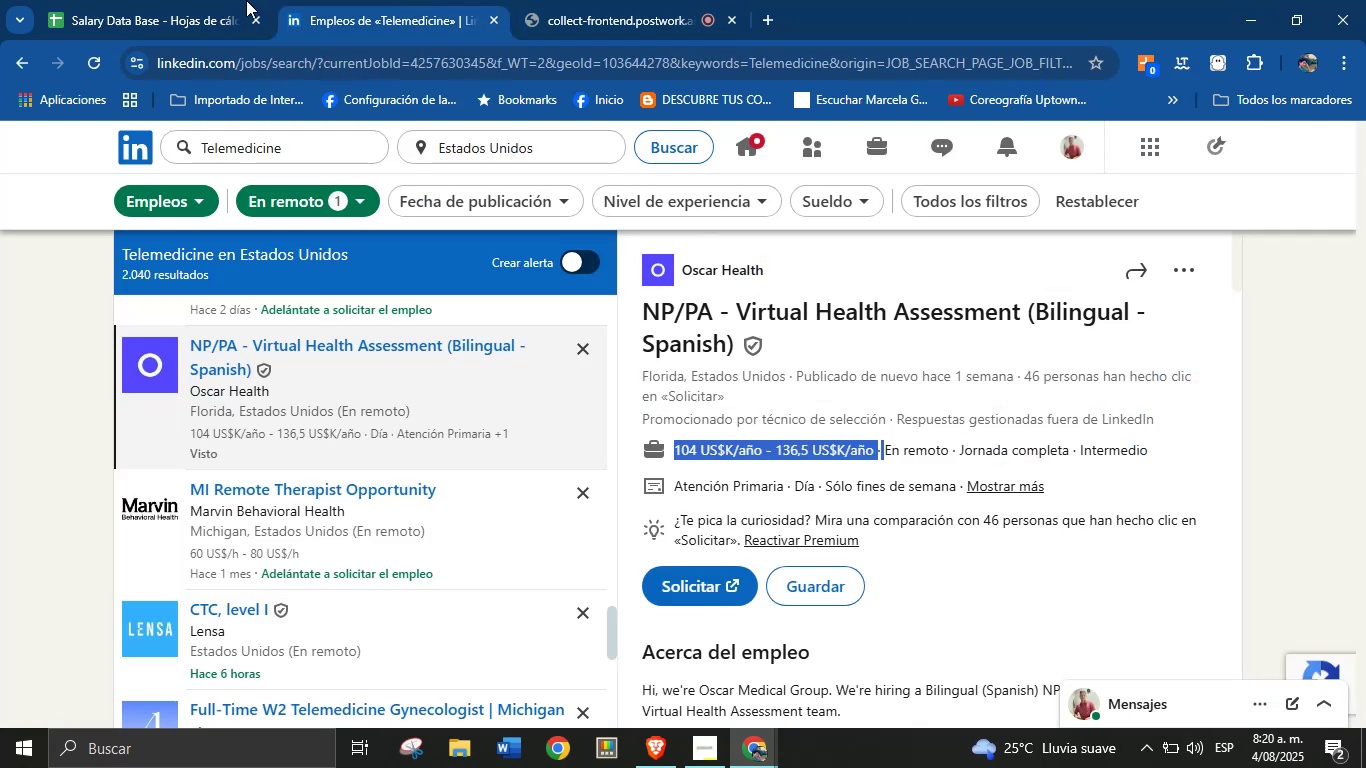 
left_click([200, 0])
 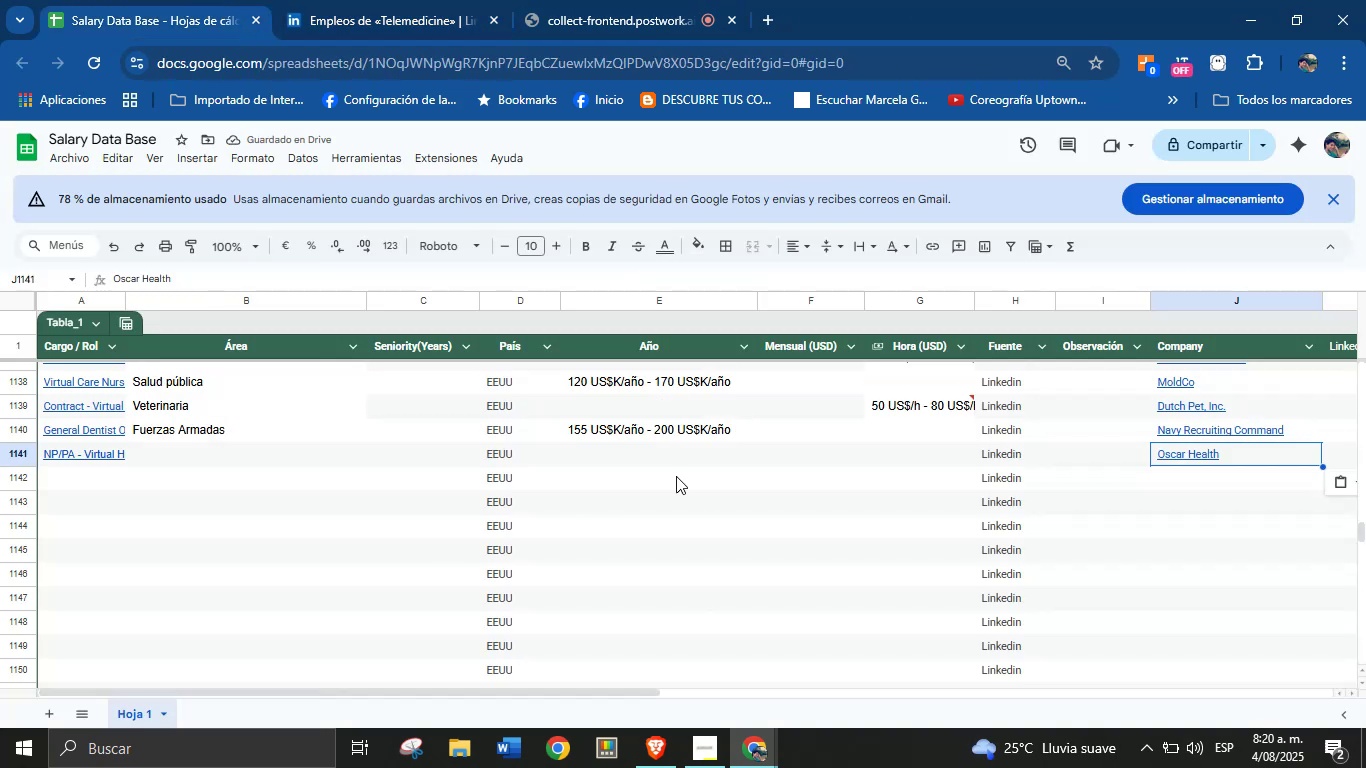 
left_click([686, 464])
 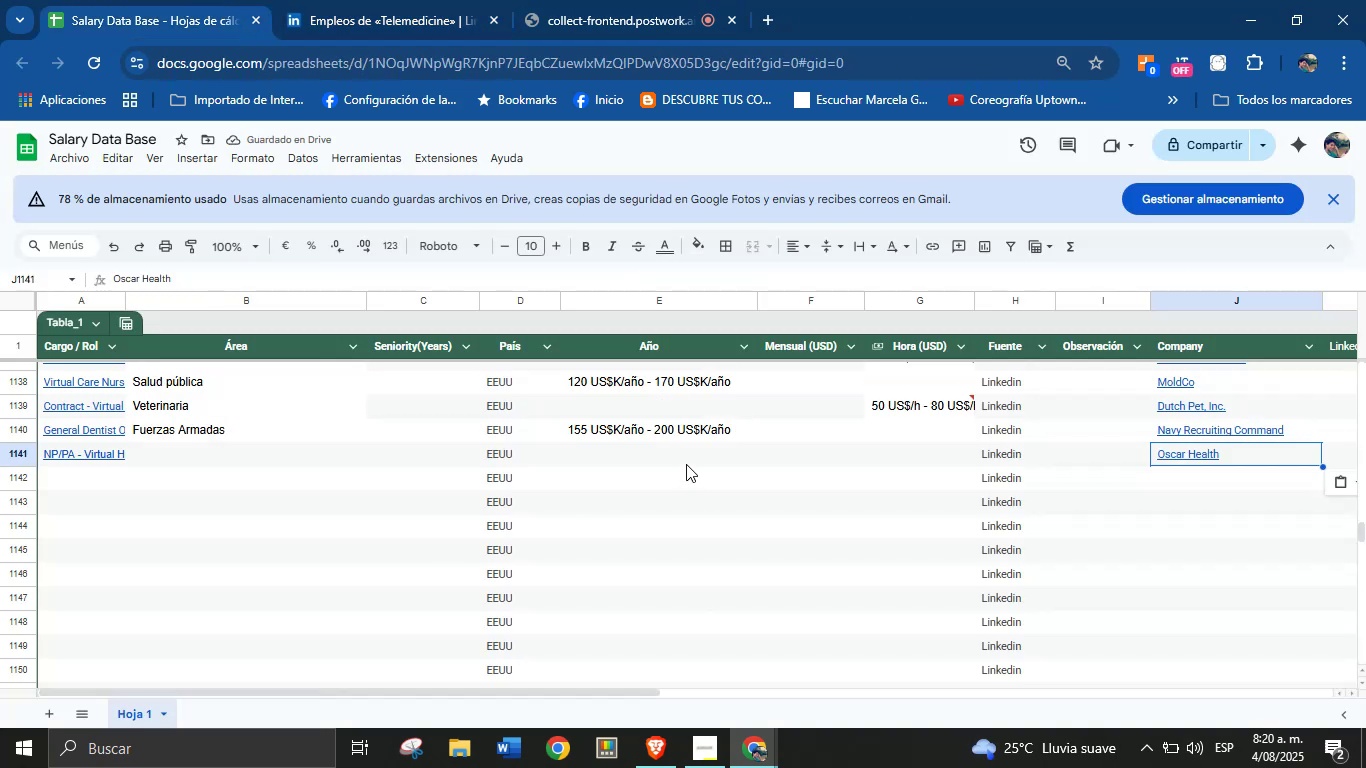 
hold_key(key=ControlLeft, duration=0.69)
 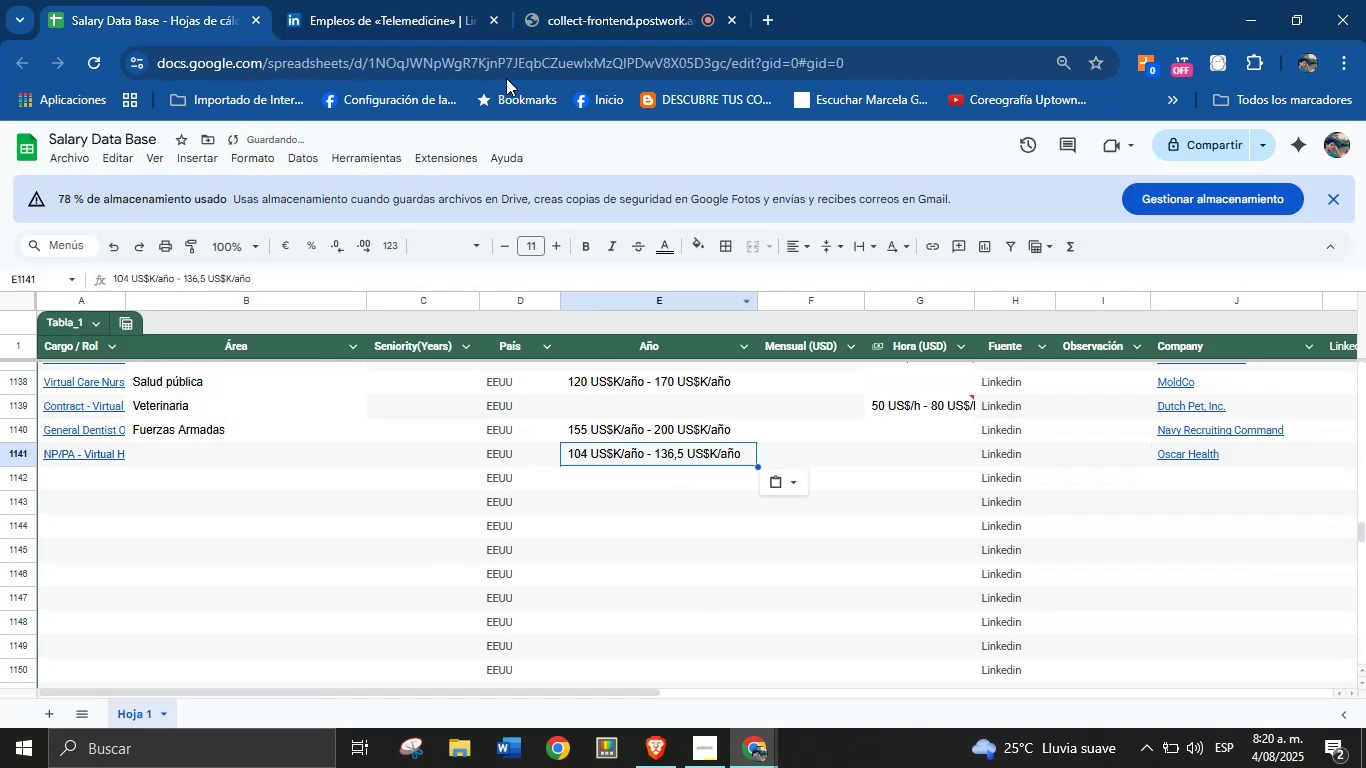 
hold_key(key=V, duration=9.35)
 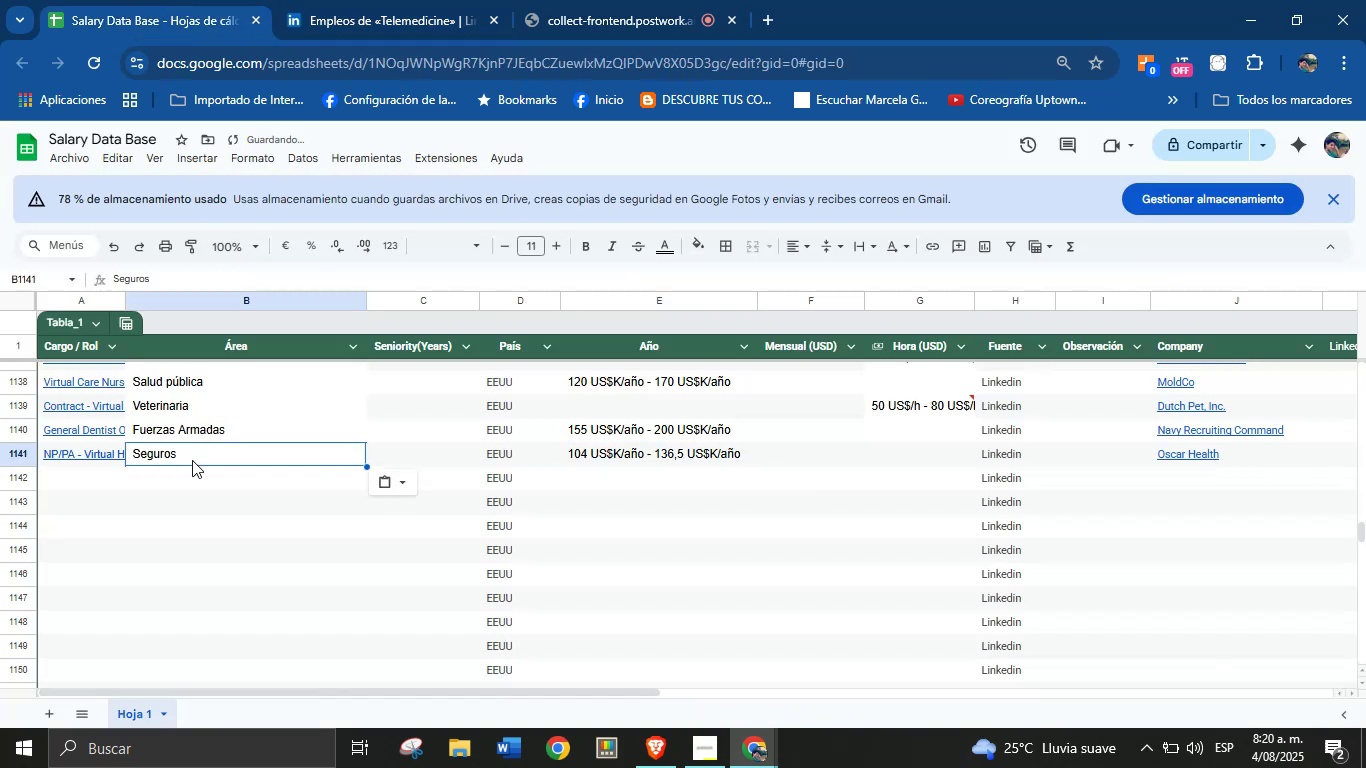 
left_click([377, 0])
 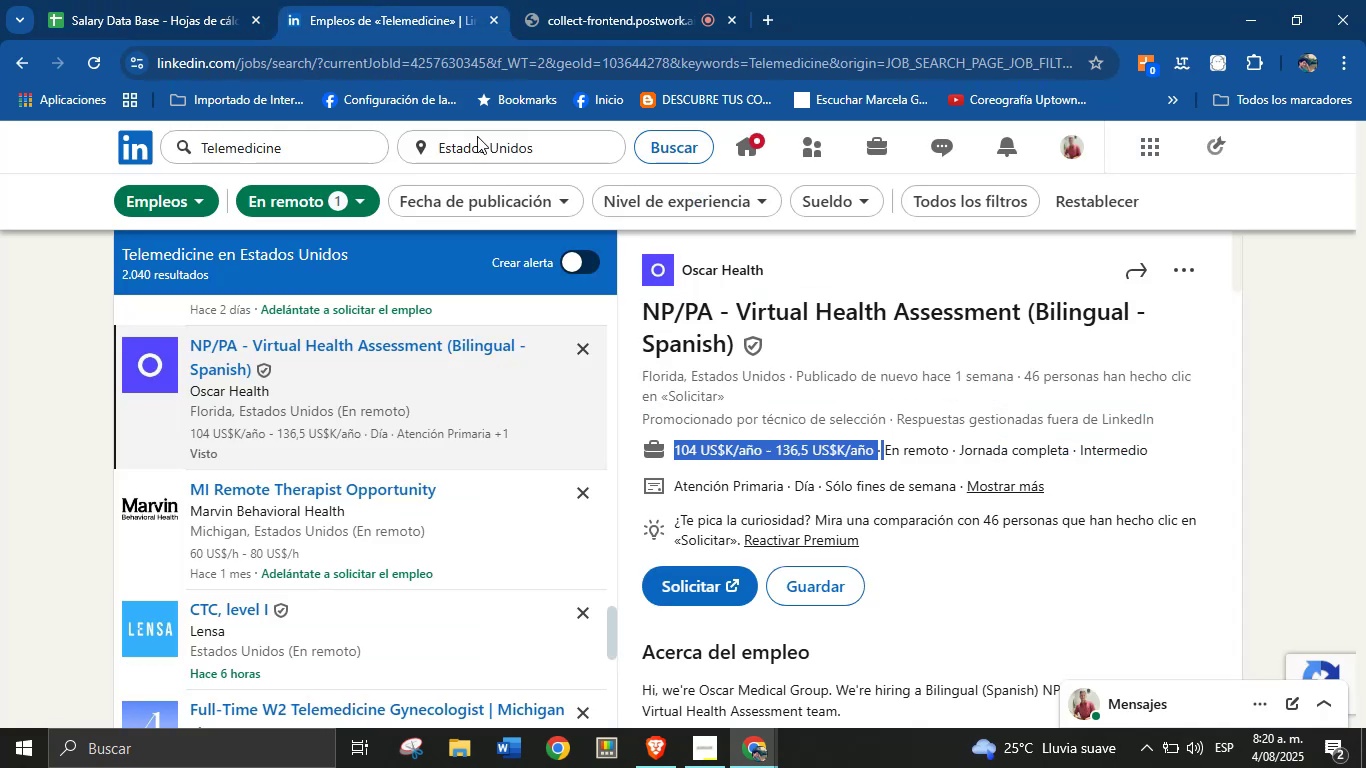 
scroll: coordinate [772, 475], scroll_direction: down, amount: 33.0
 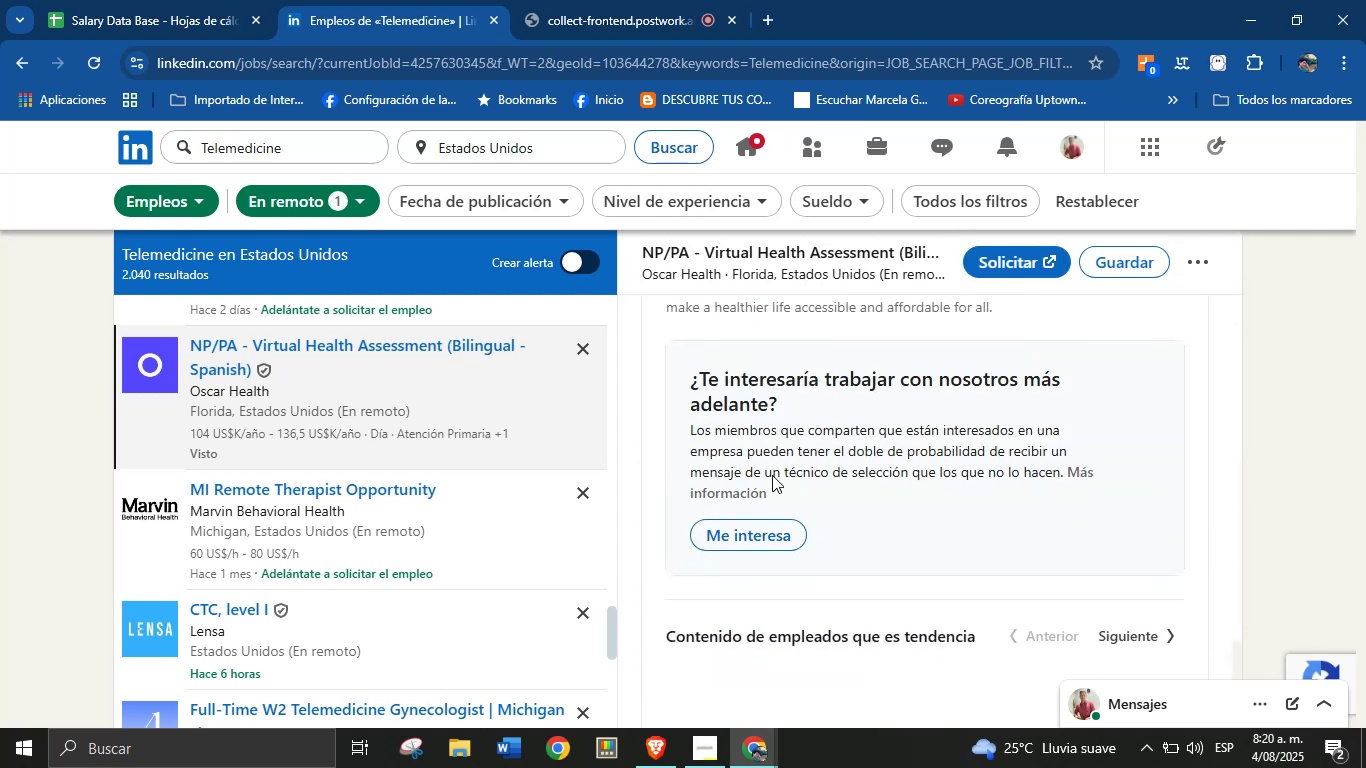 
scroll: coordinate [772, 475], scroll_direction: up, amount: 3.0
 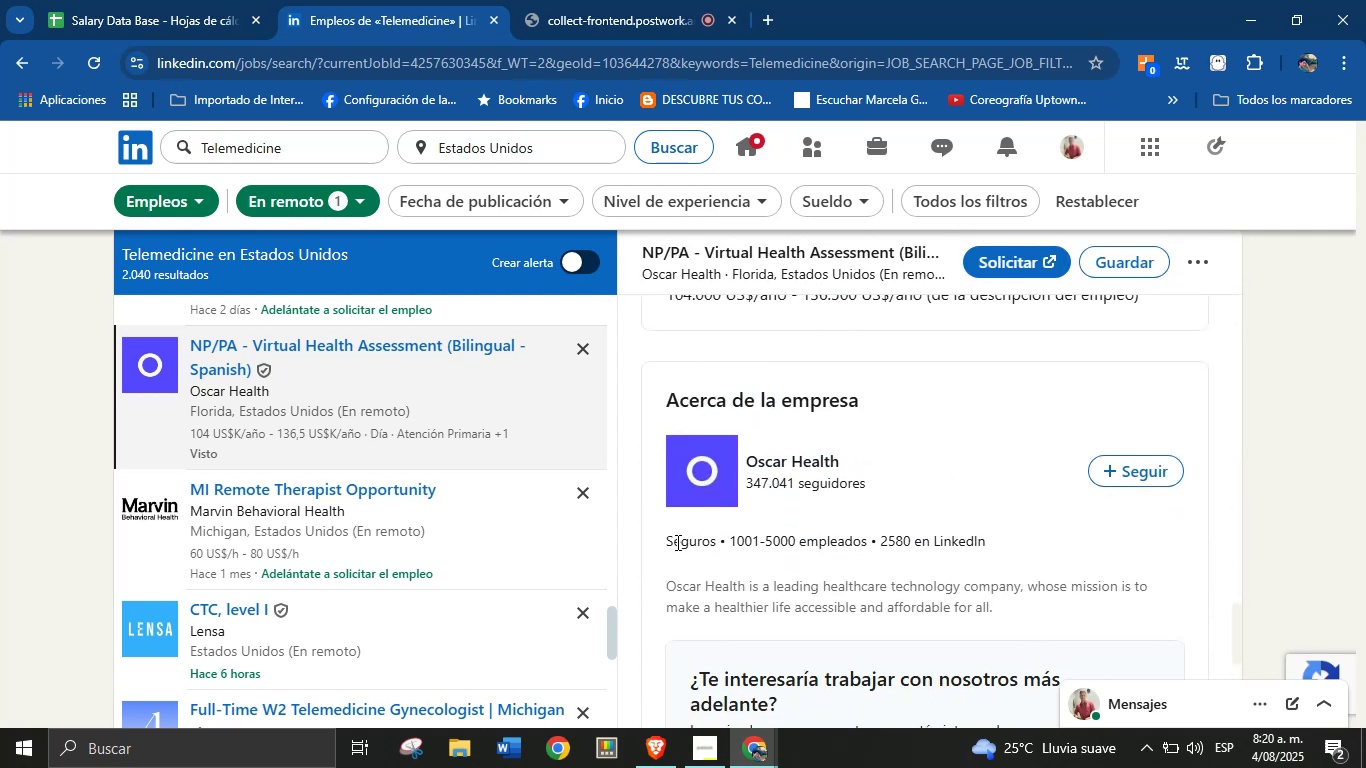 
key(Control+C)
 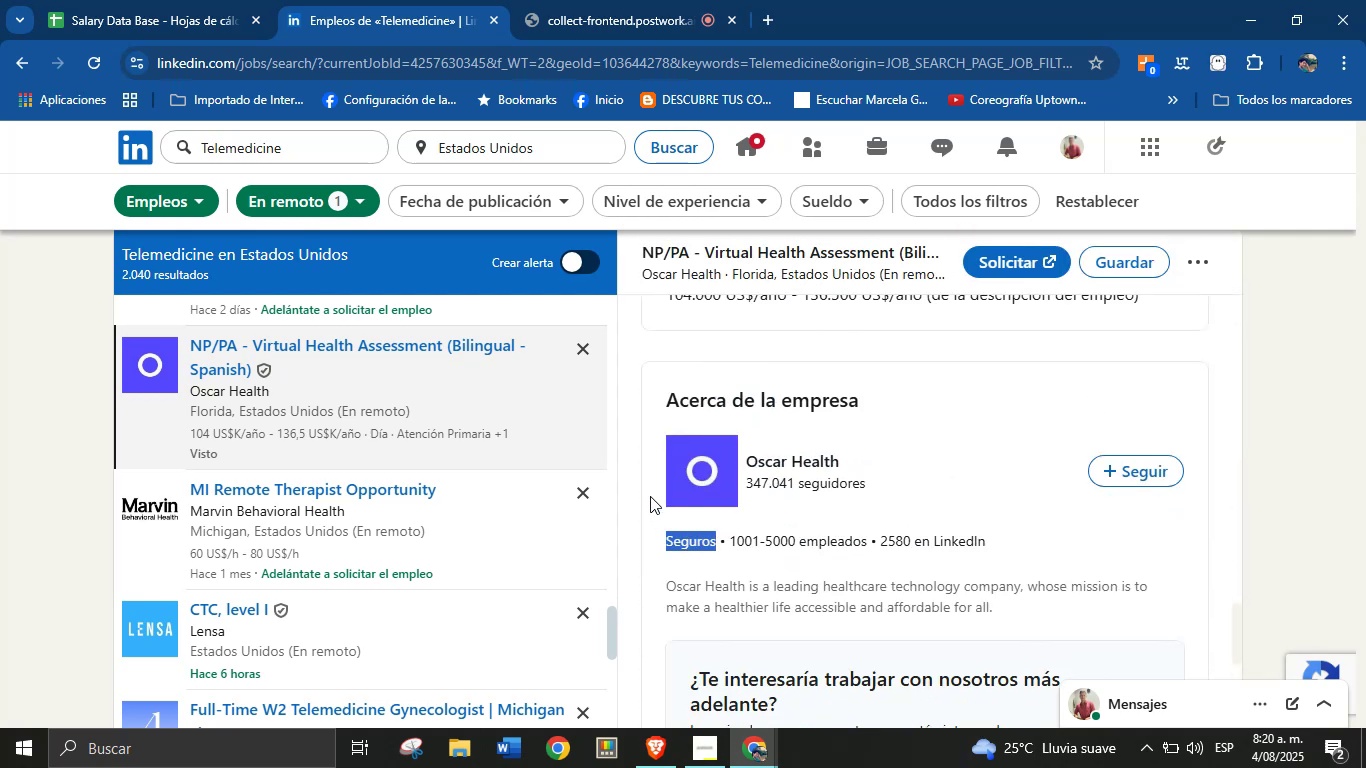 
left_click([165, 0])
 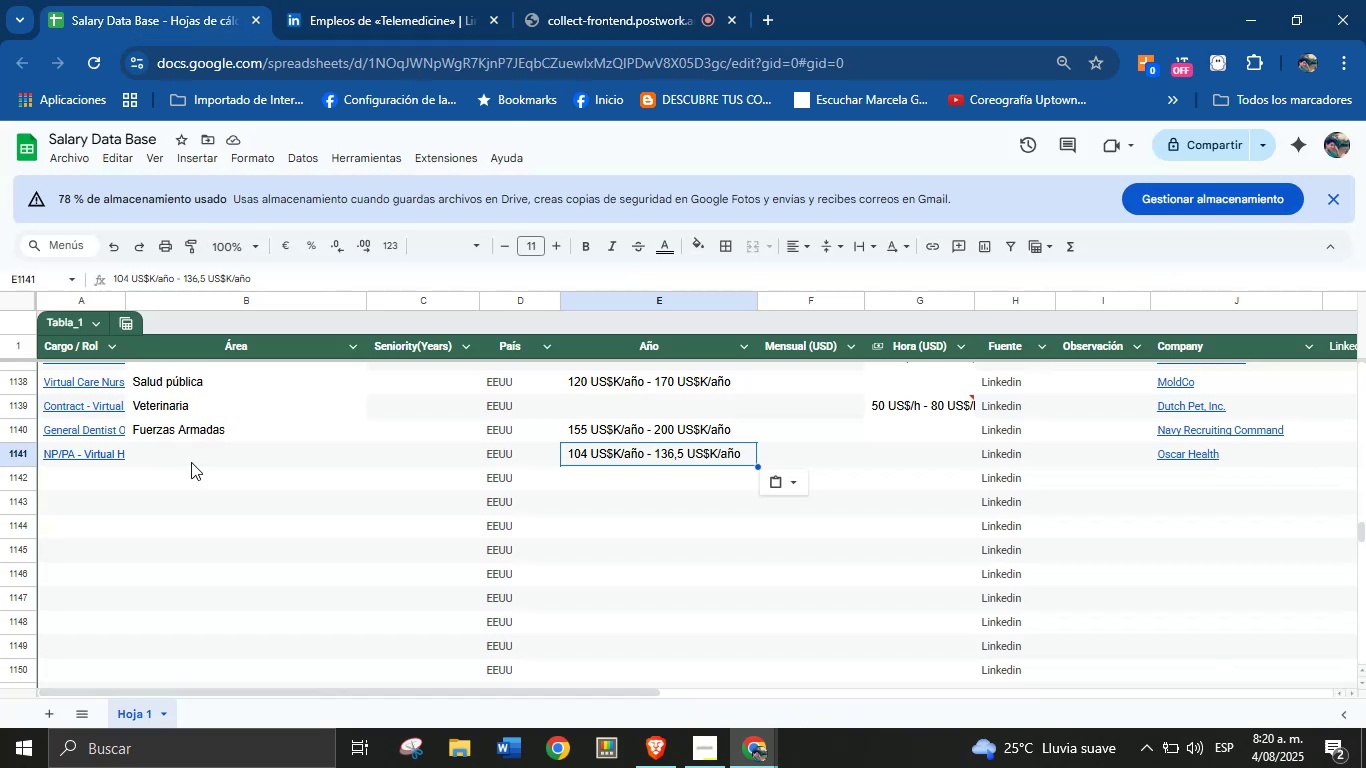 
hold_key(key=ControlLeft, duration=0.55)
 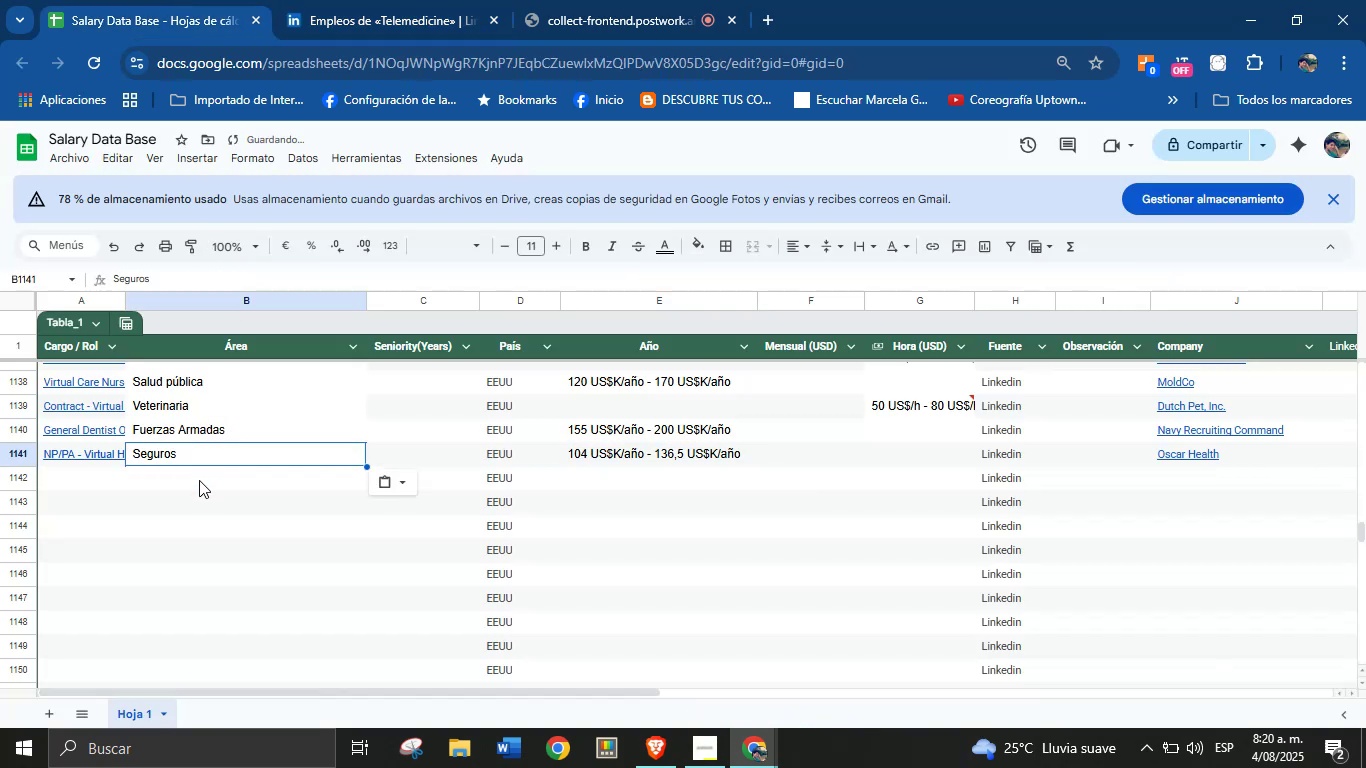 
left_click([199, 481])
 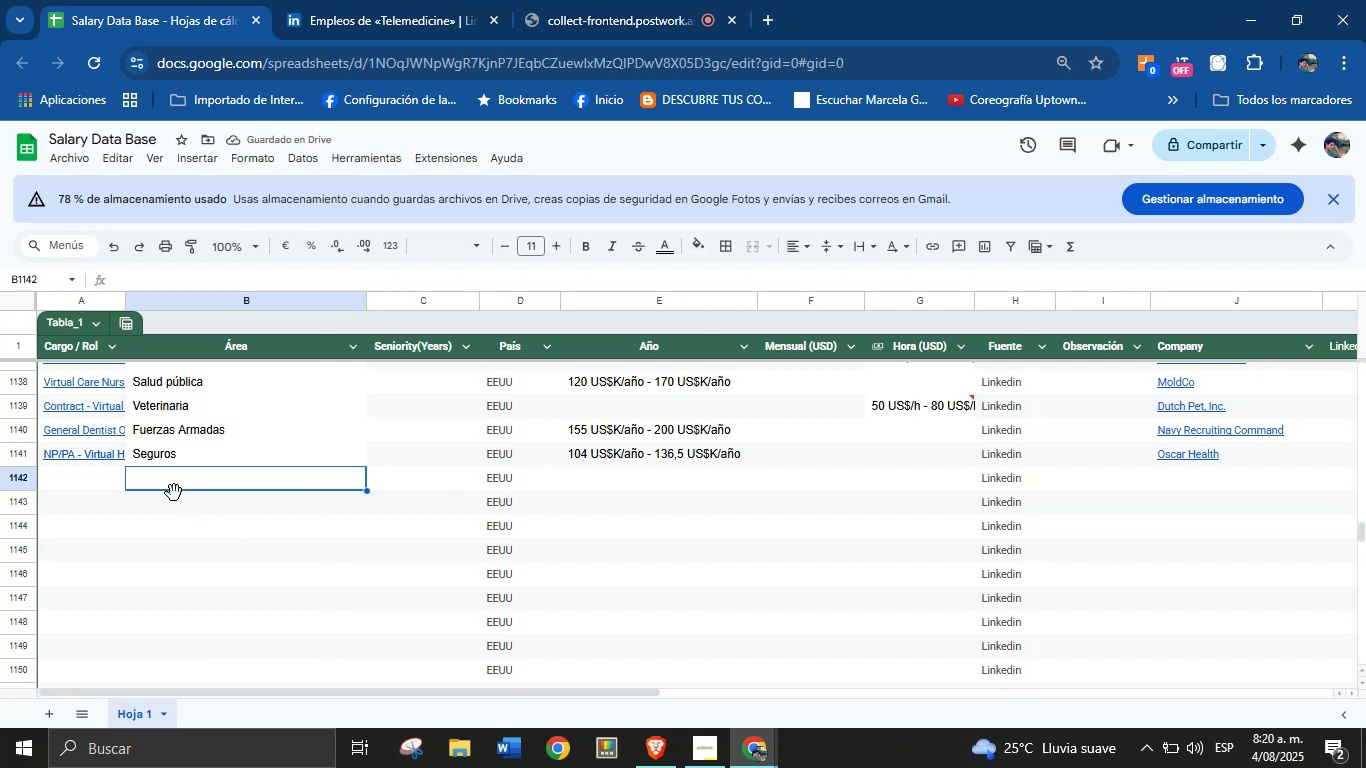 
left_click([322, 0])
 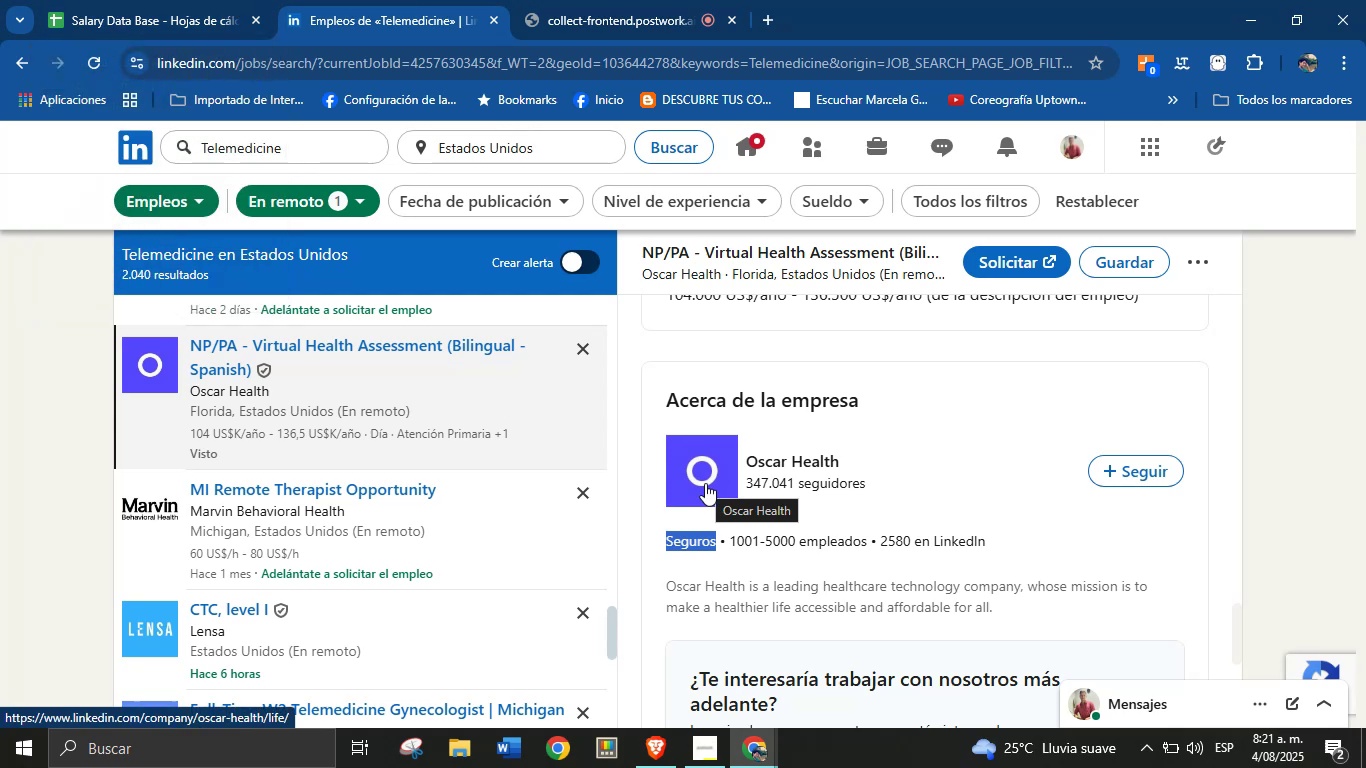 
wait(35.04)
 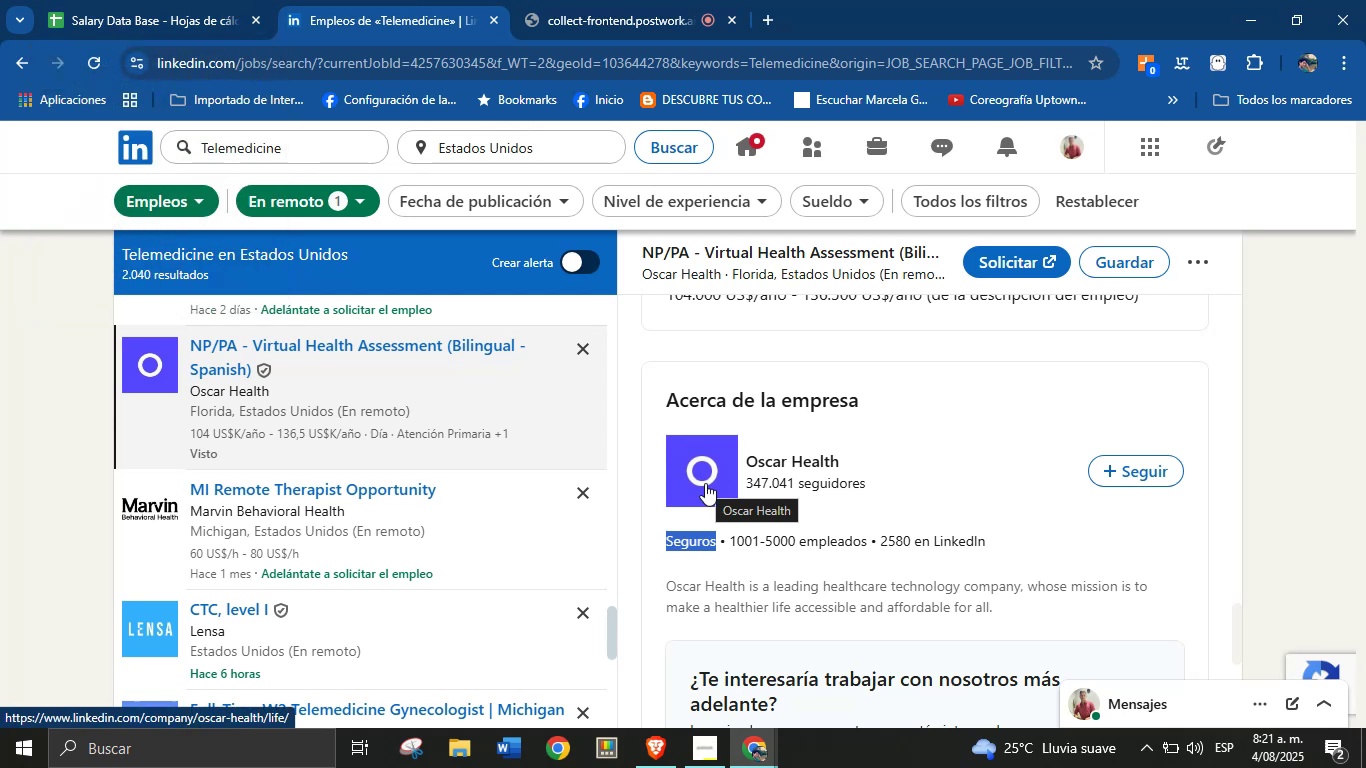 
left_click([152, 0])
 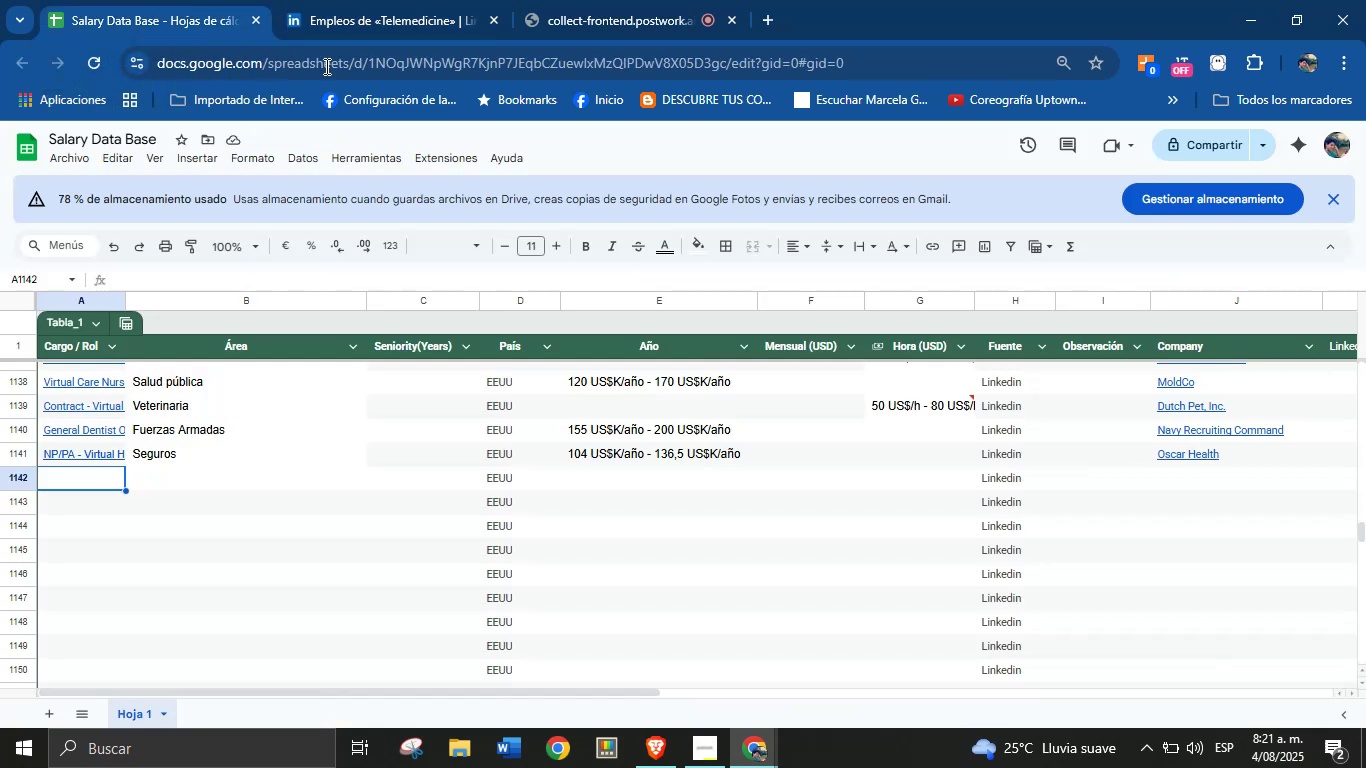 
left_click([400, 0])
 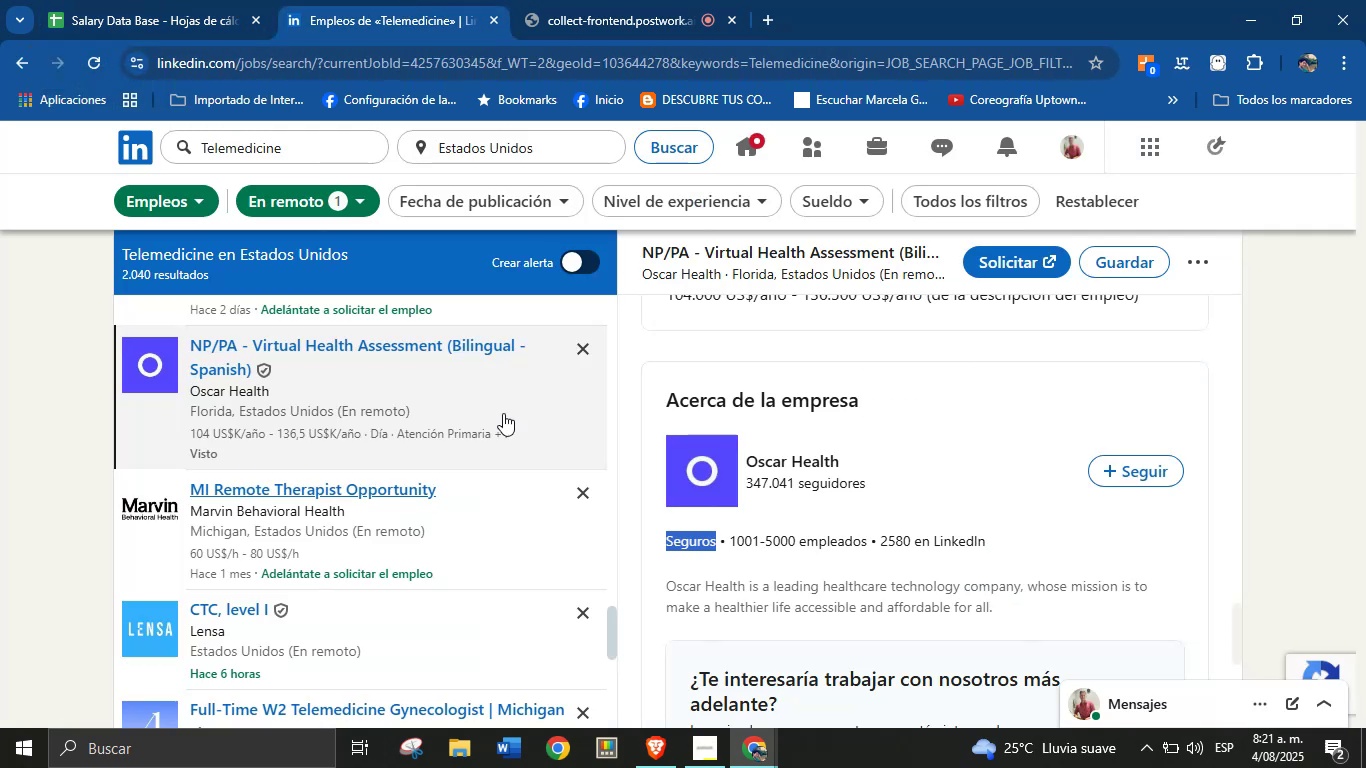 
left_click([158, 0])
 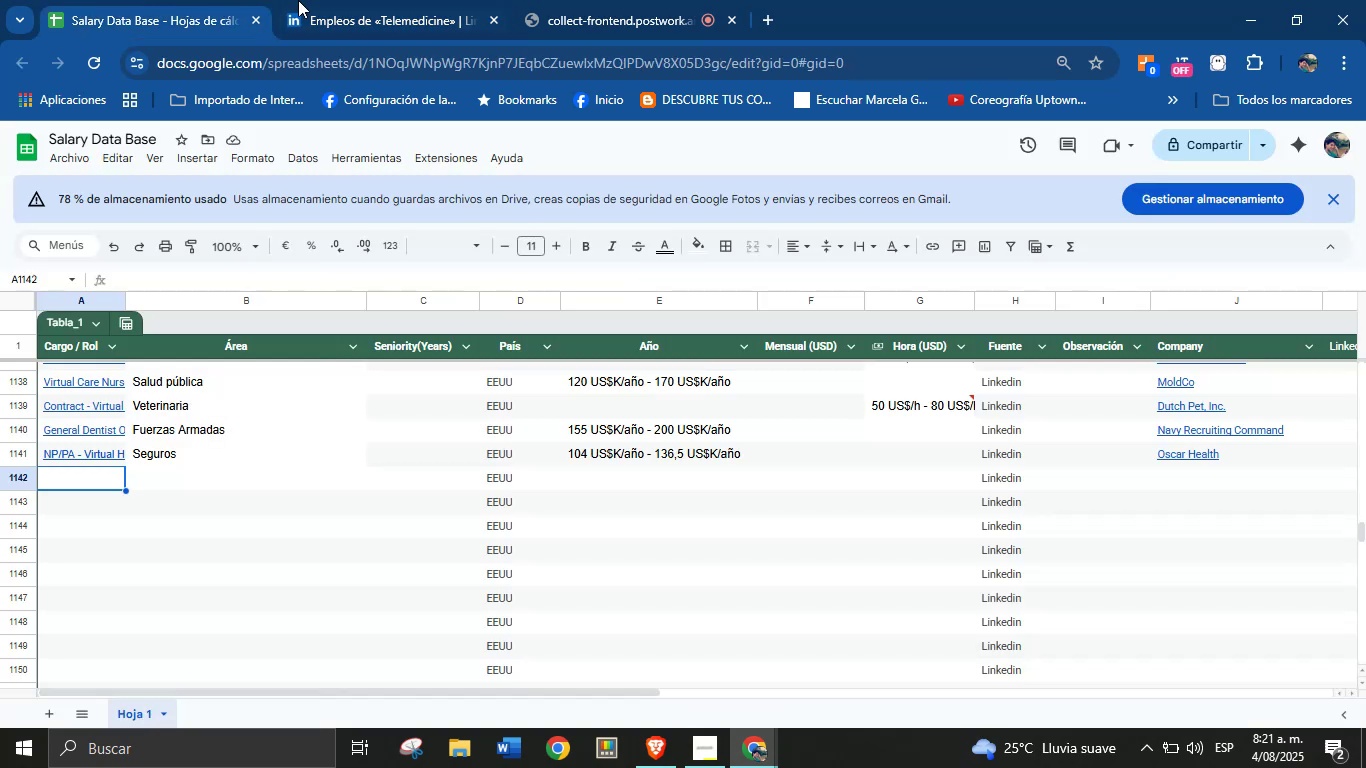 
left_click([391, 0])
 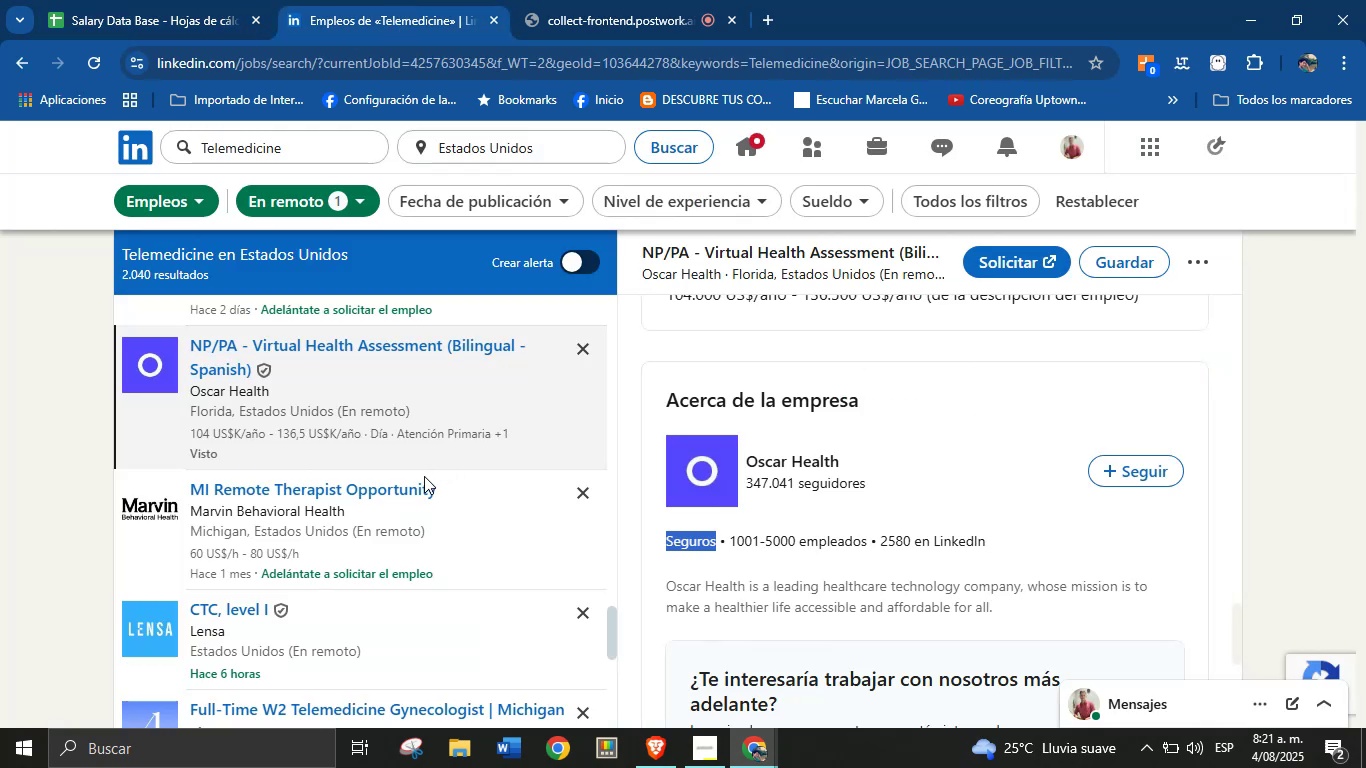 
left_click([350, 480])
 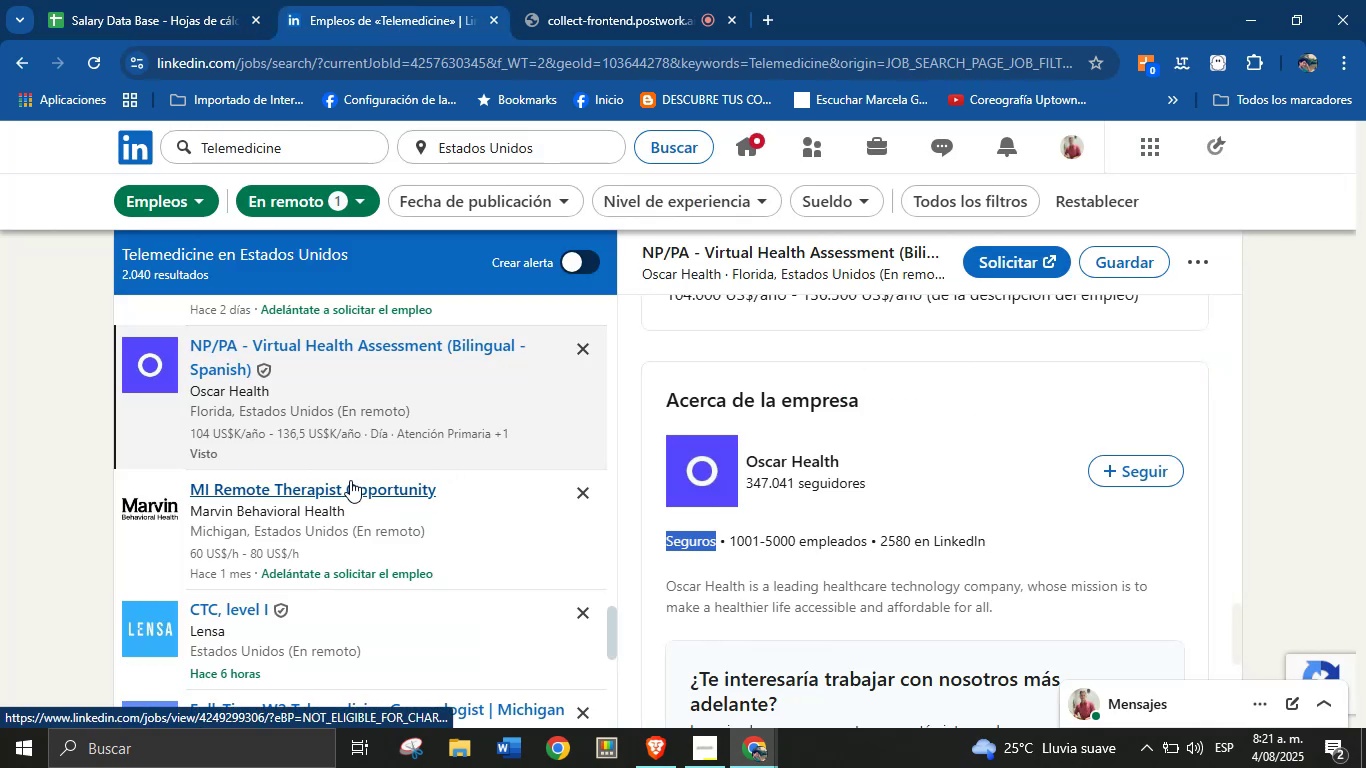 
scroll: coordinate [350, 480], scroll_direction: down, amount: 1.0
 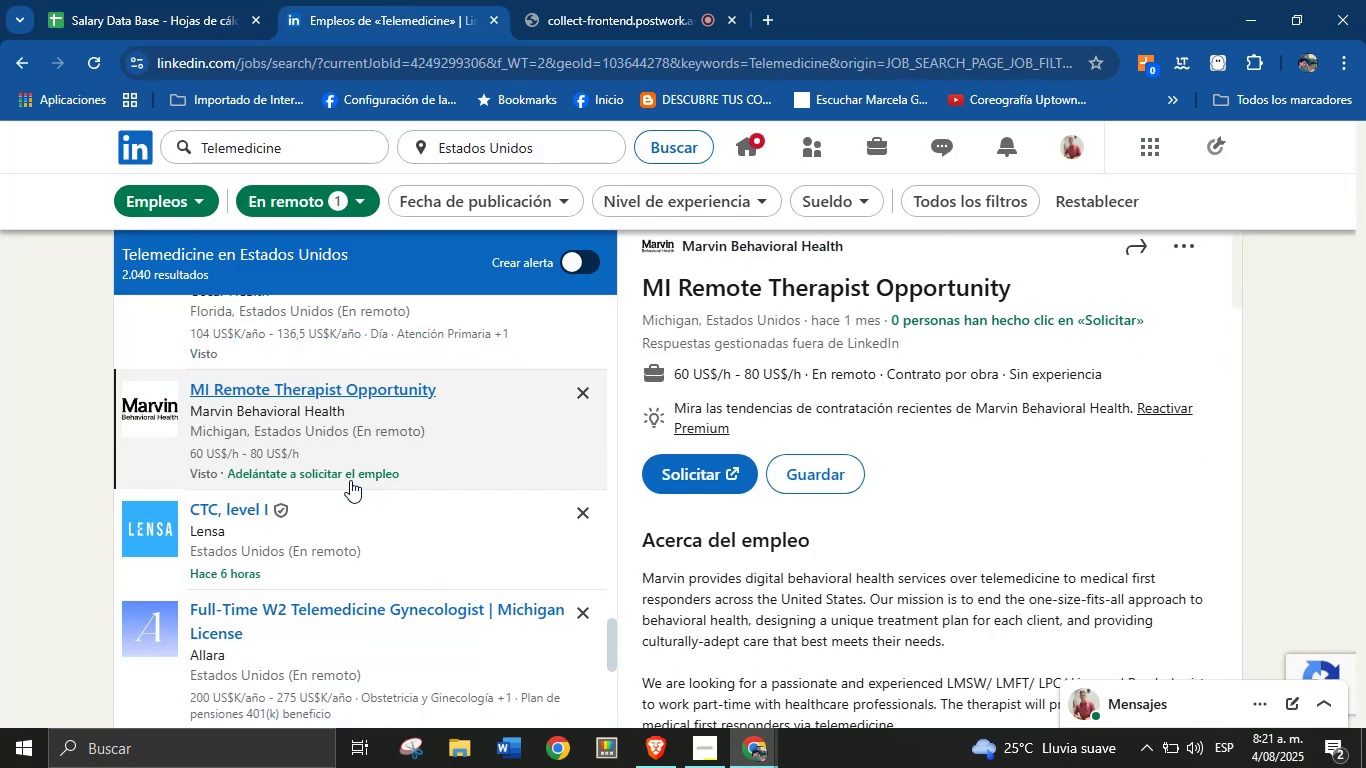 
wait(8.47)
 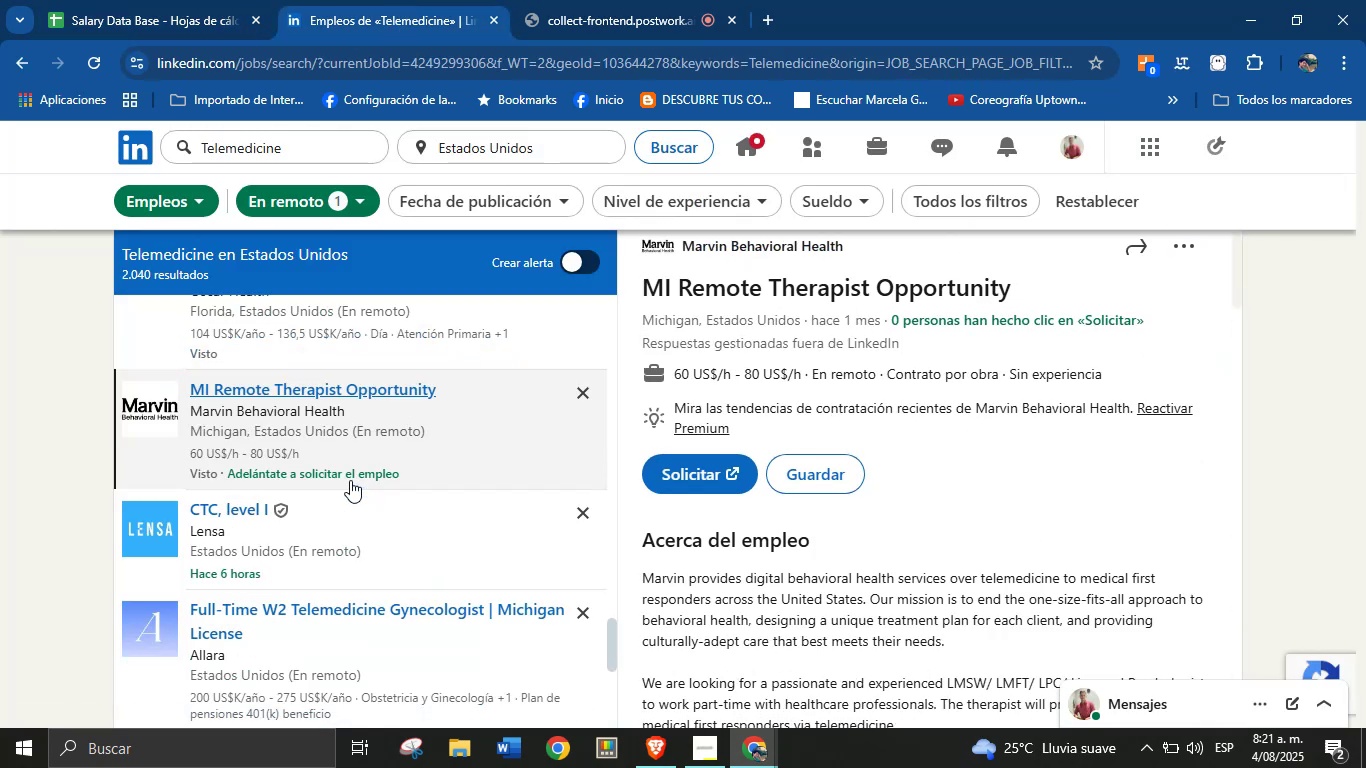 
left_click([1070, 281])
 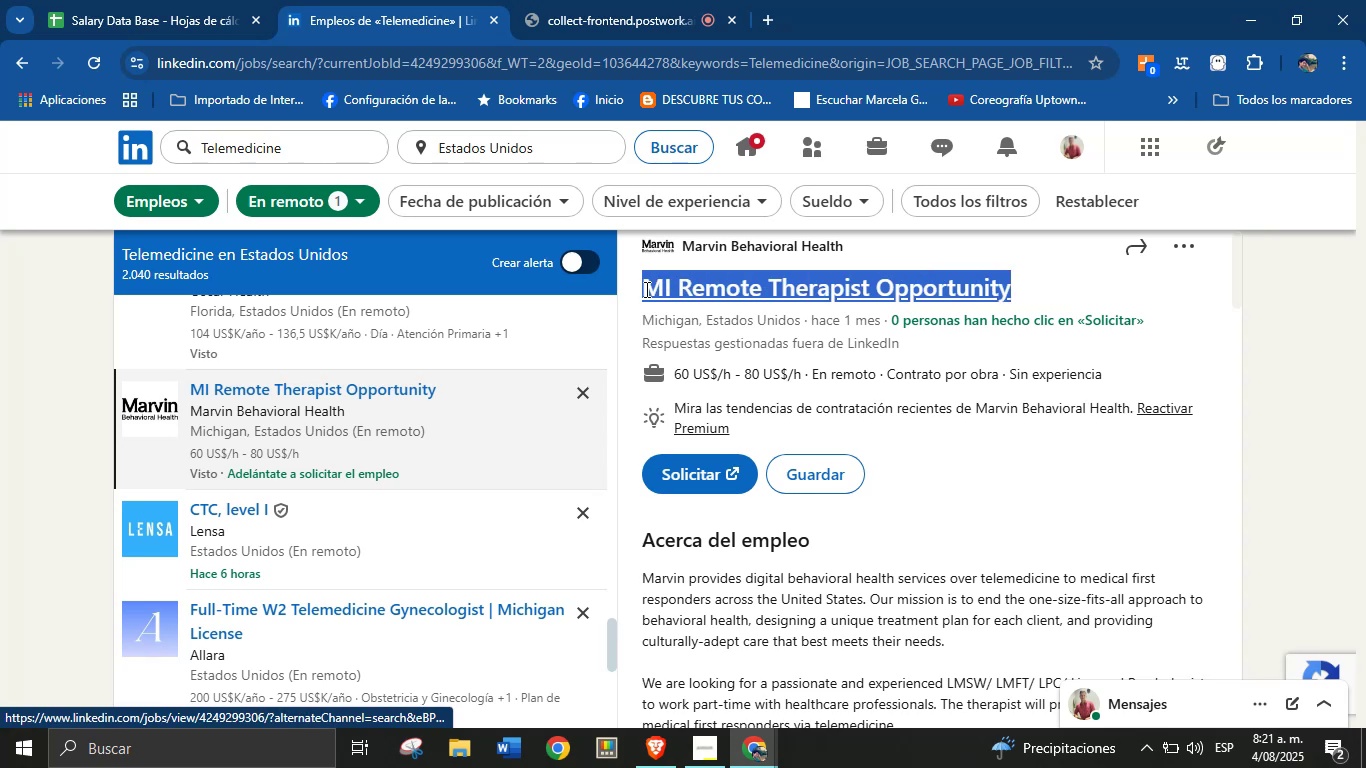 
key(Control+C)
 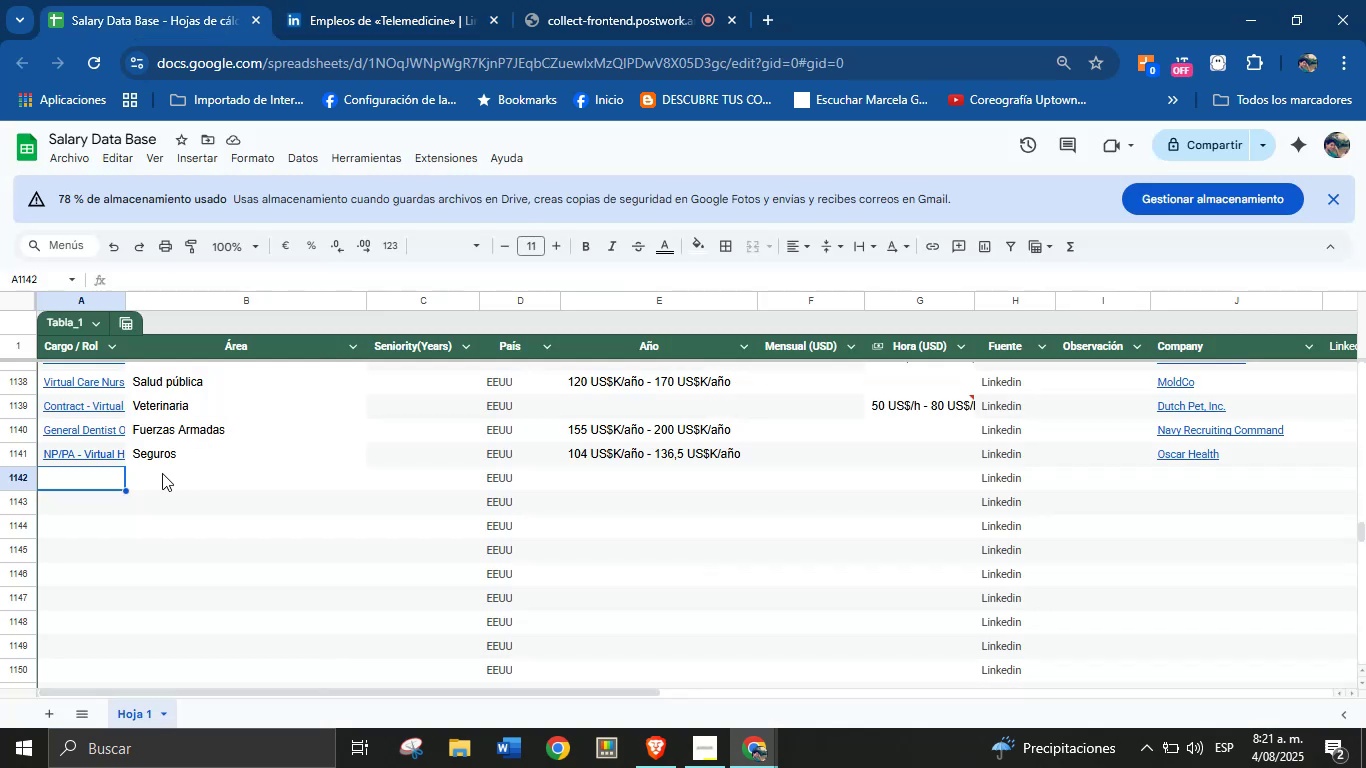 
key(Control+V)
 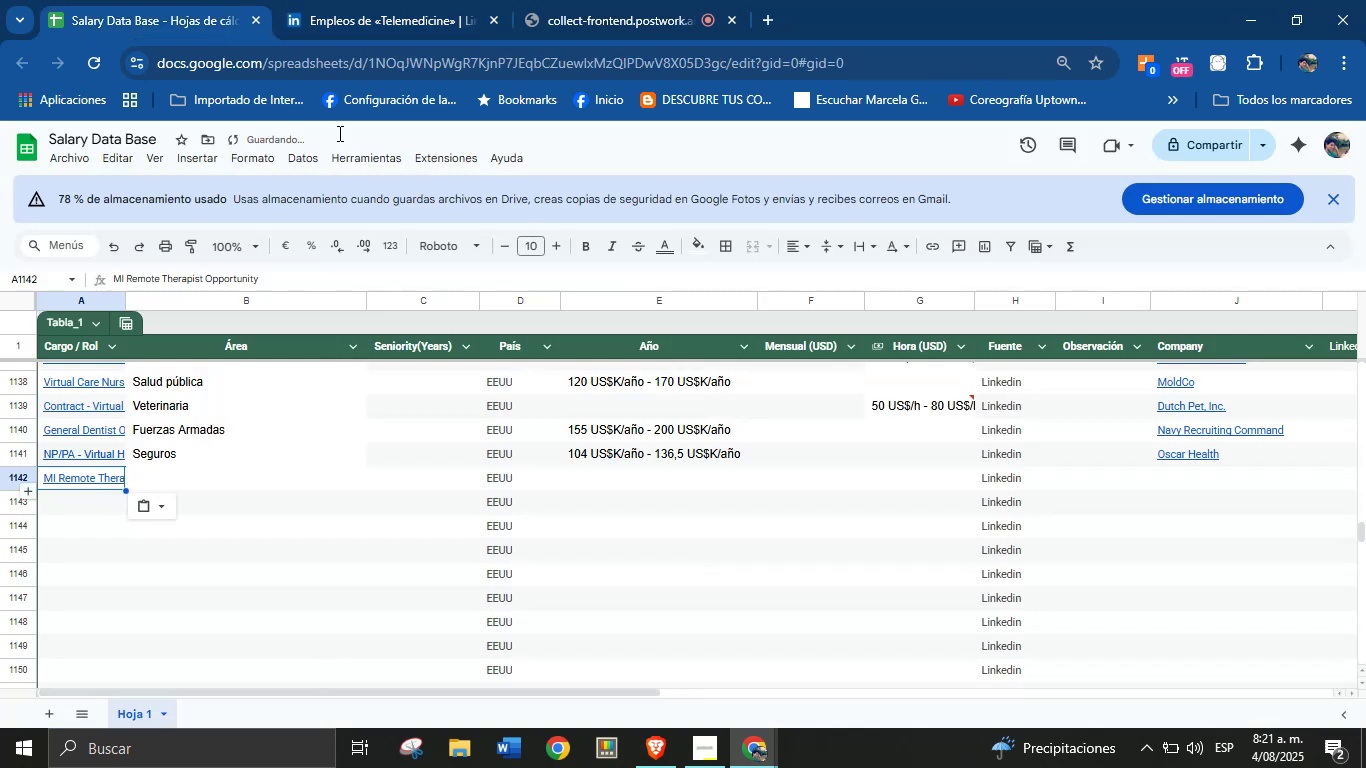 
left_click([546, 0])
 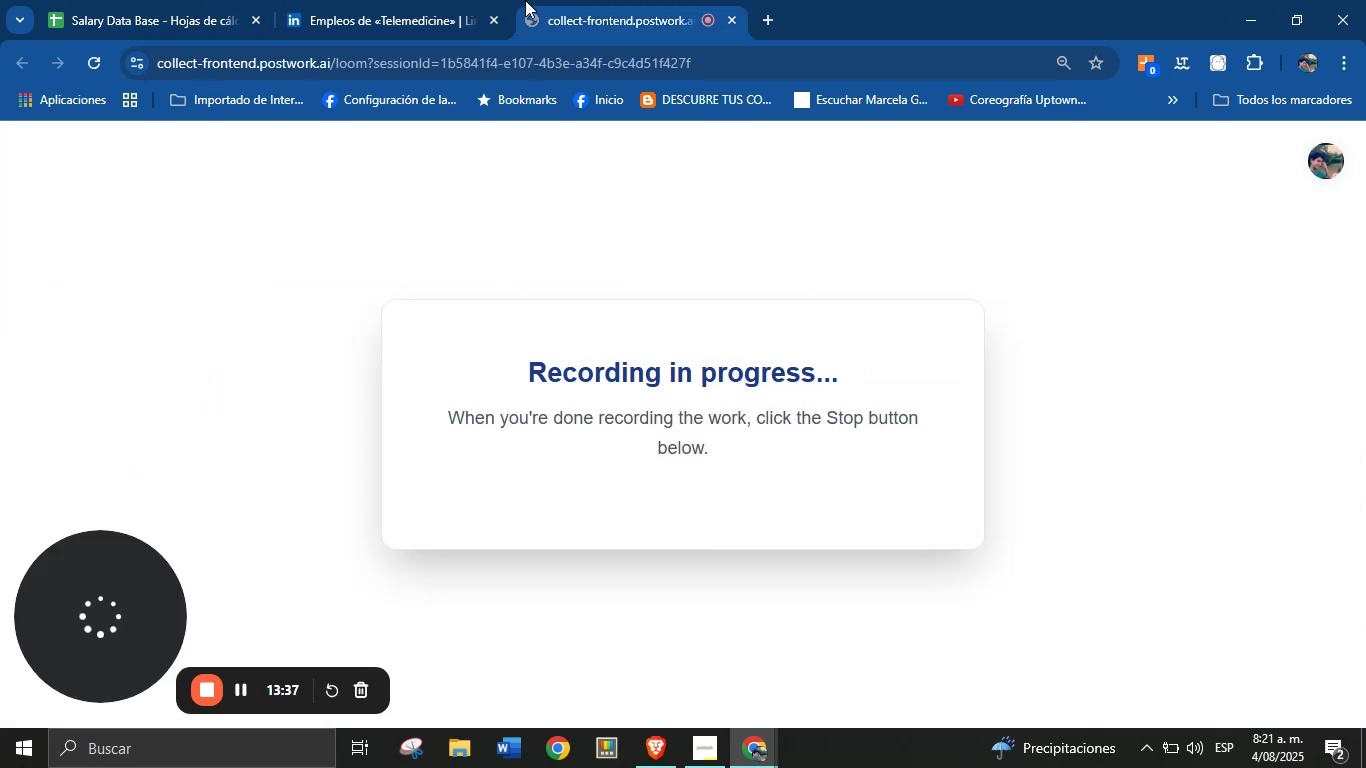 
left_click([481, 0])
 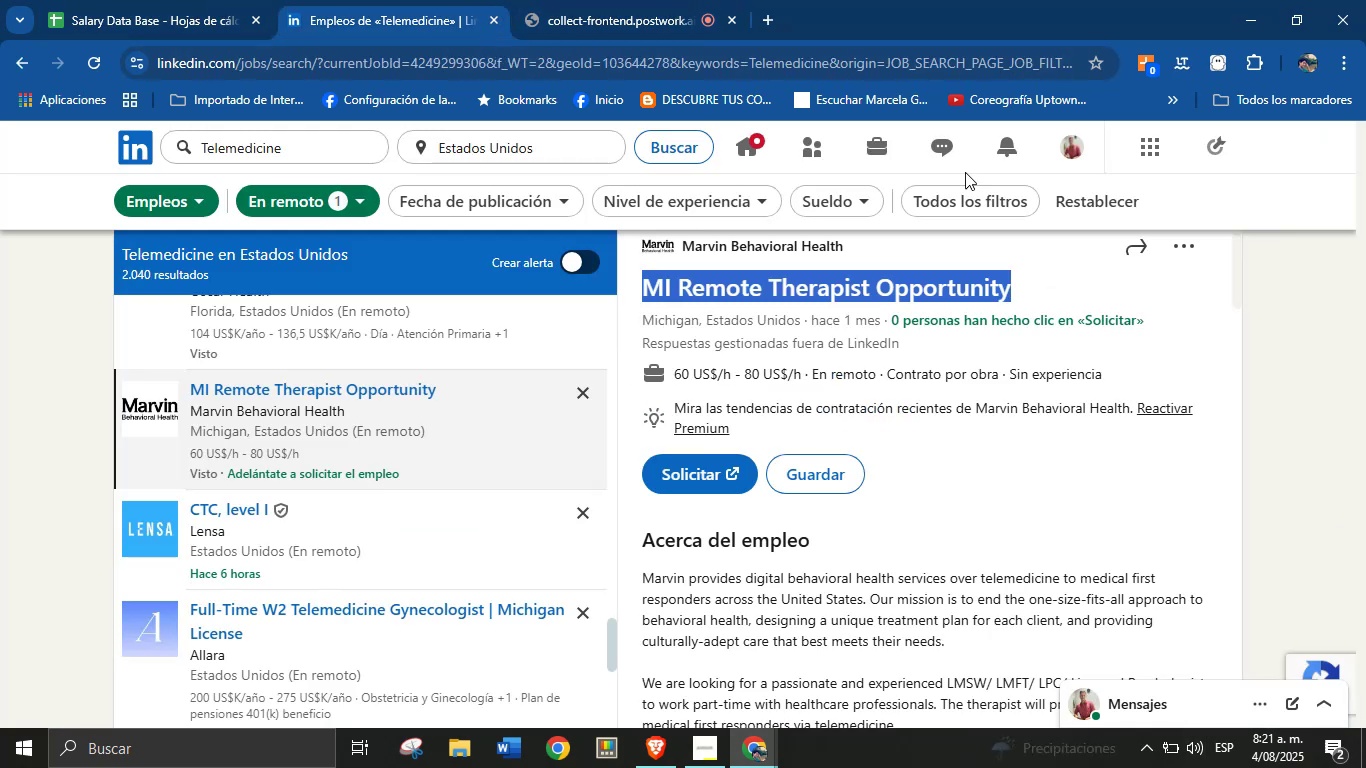 
scroll: coordinate [861, 331], scroll_direction: up, amount: 2.0
 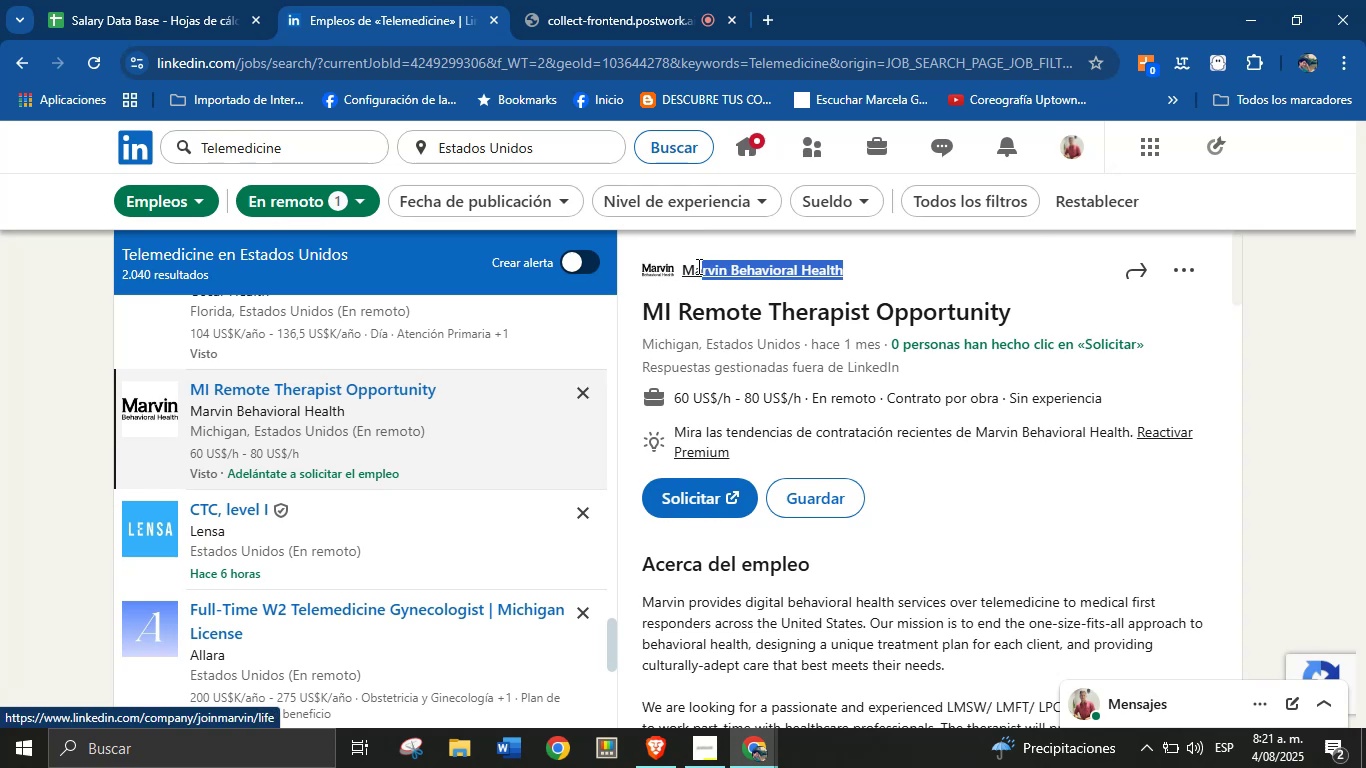 
key(Control+C)
 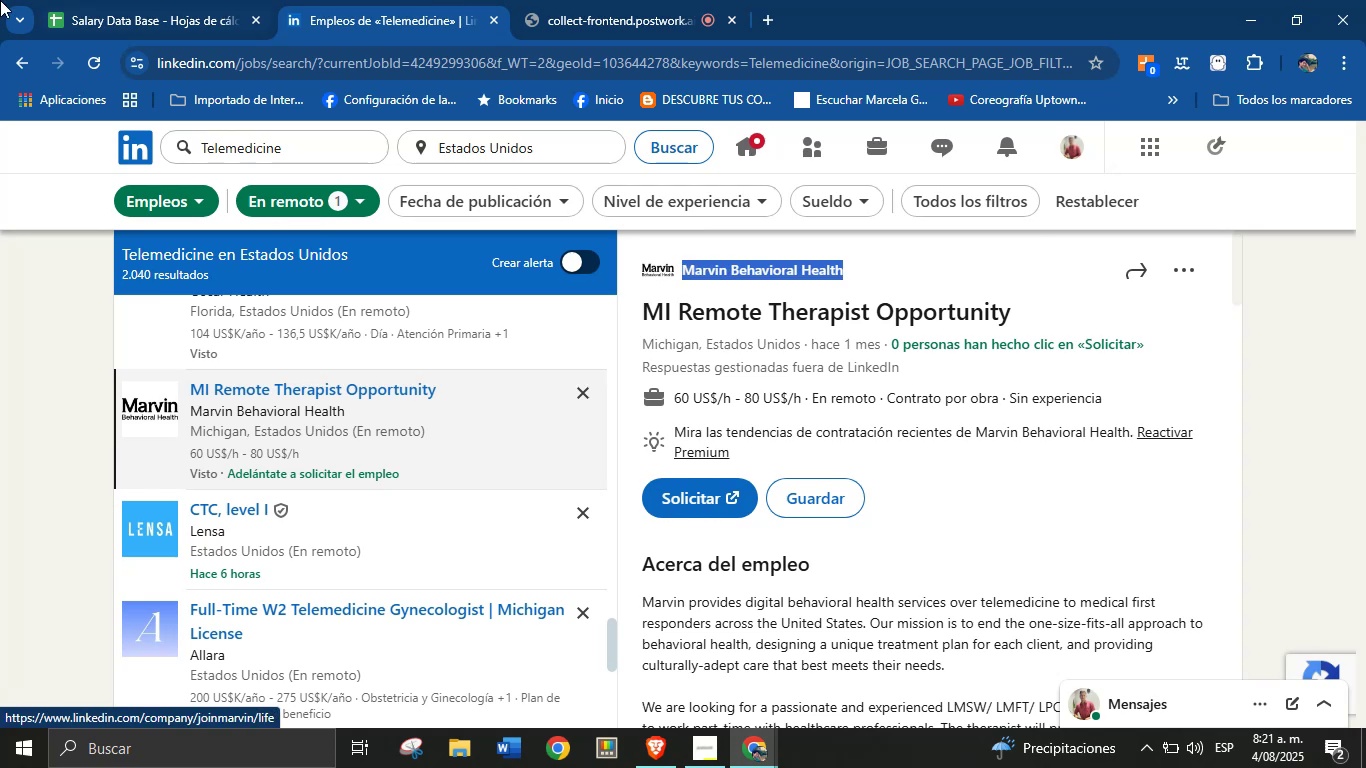 
left_click([150, 0])
 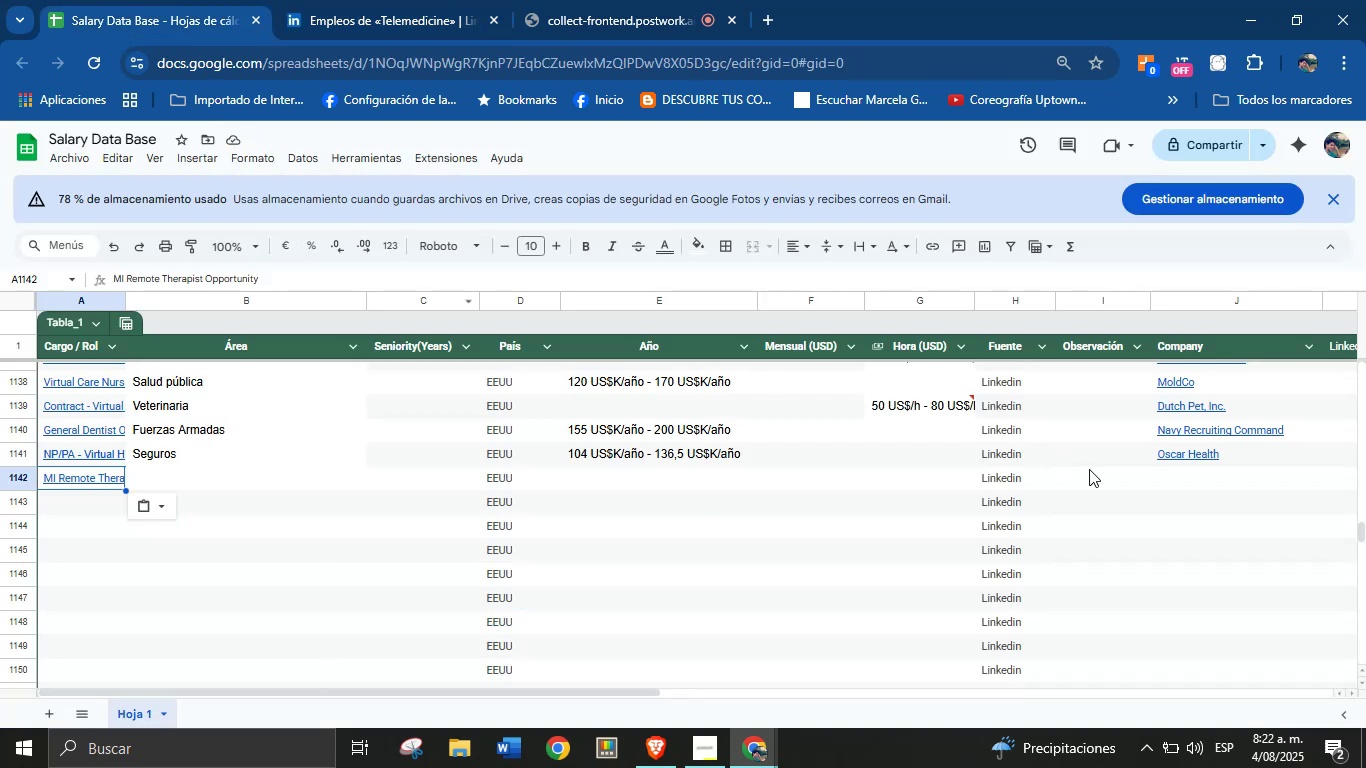 
left_click([1182, 478])
 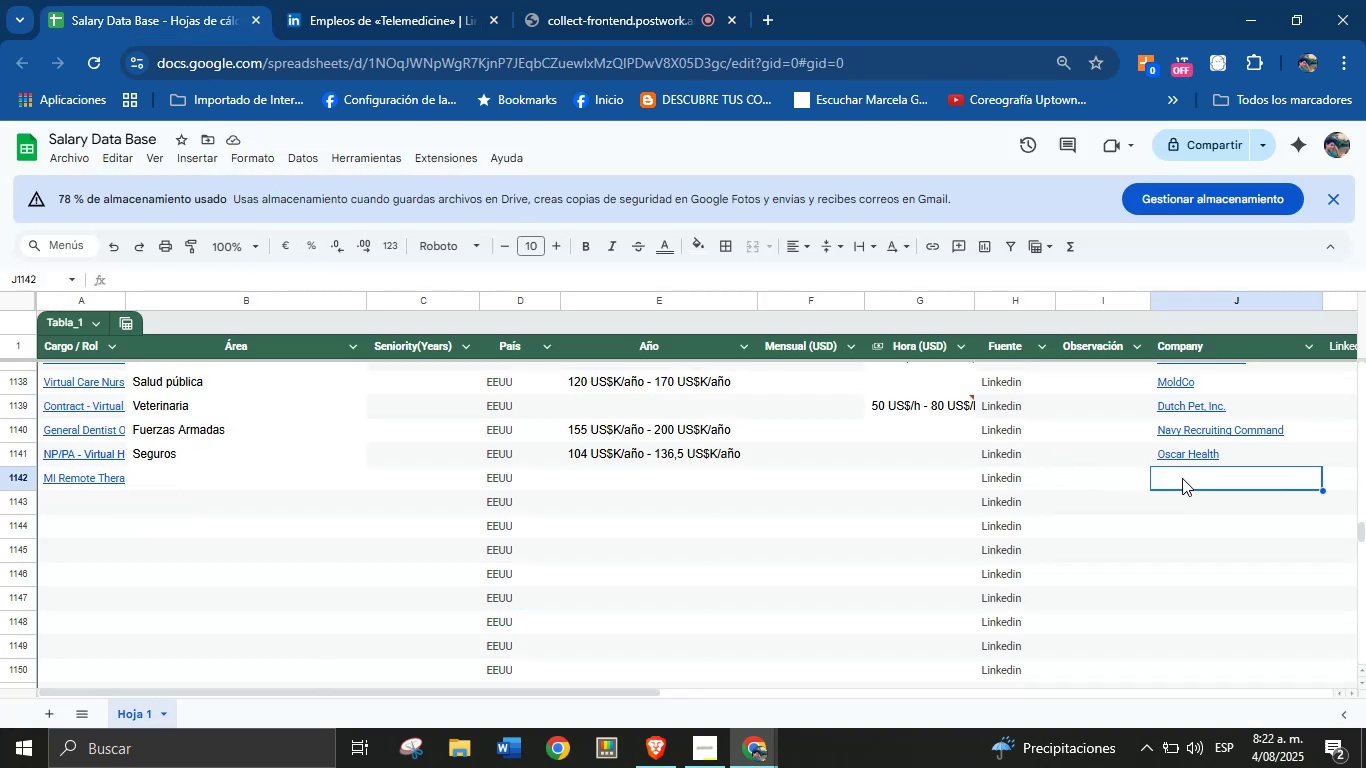 
key(Control+V)
 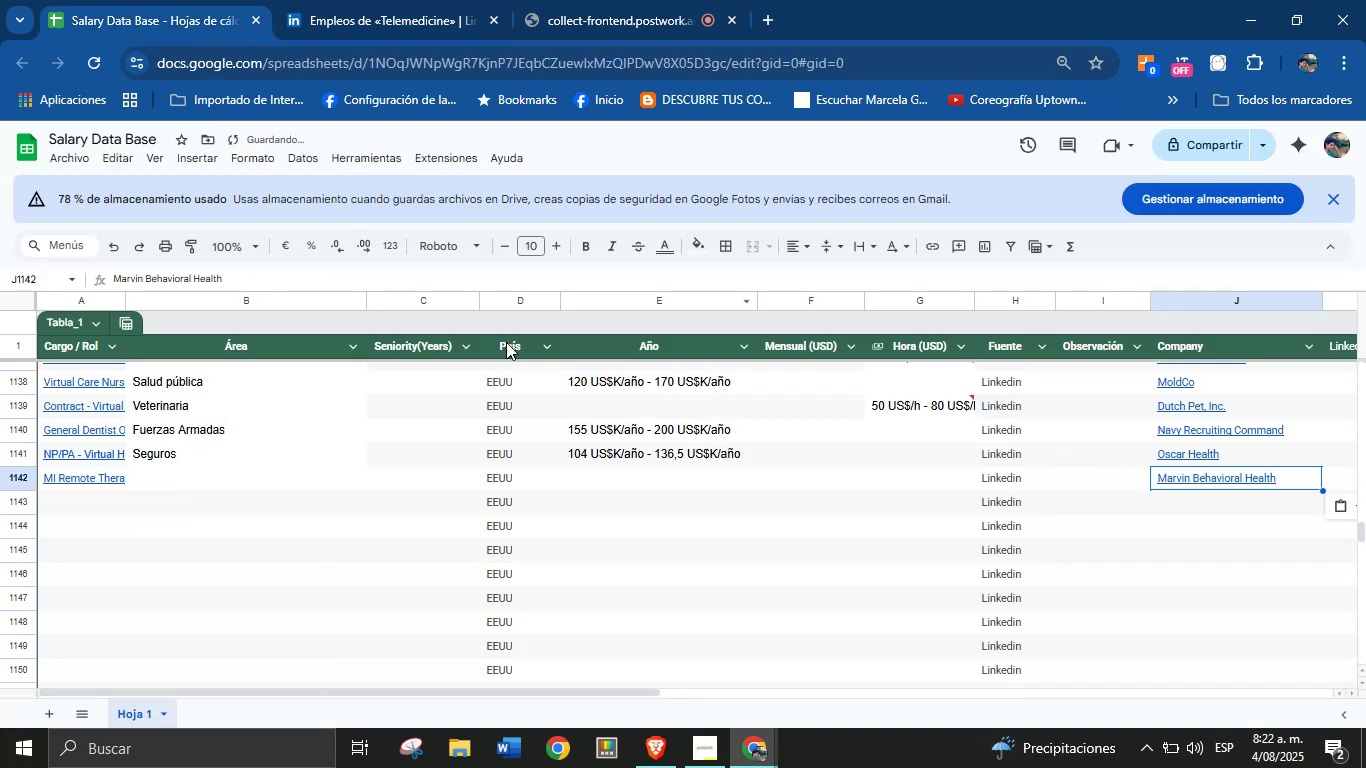 
left_click([440, 0])
 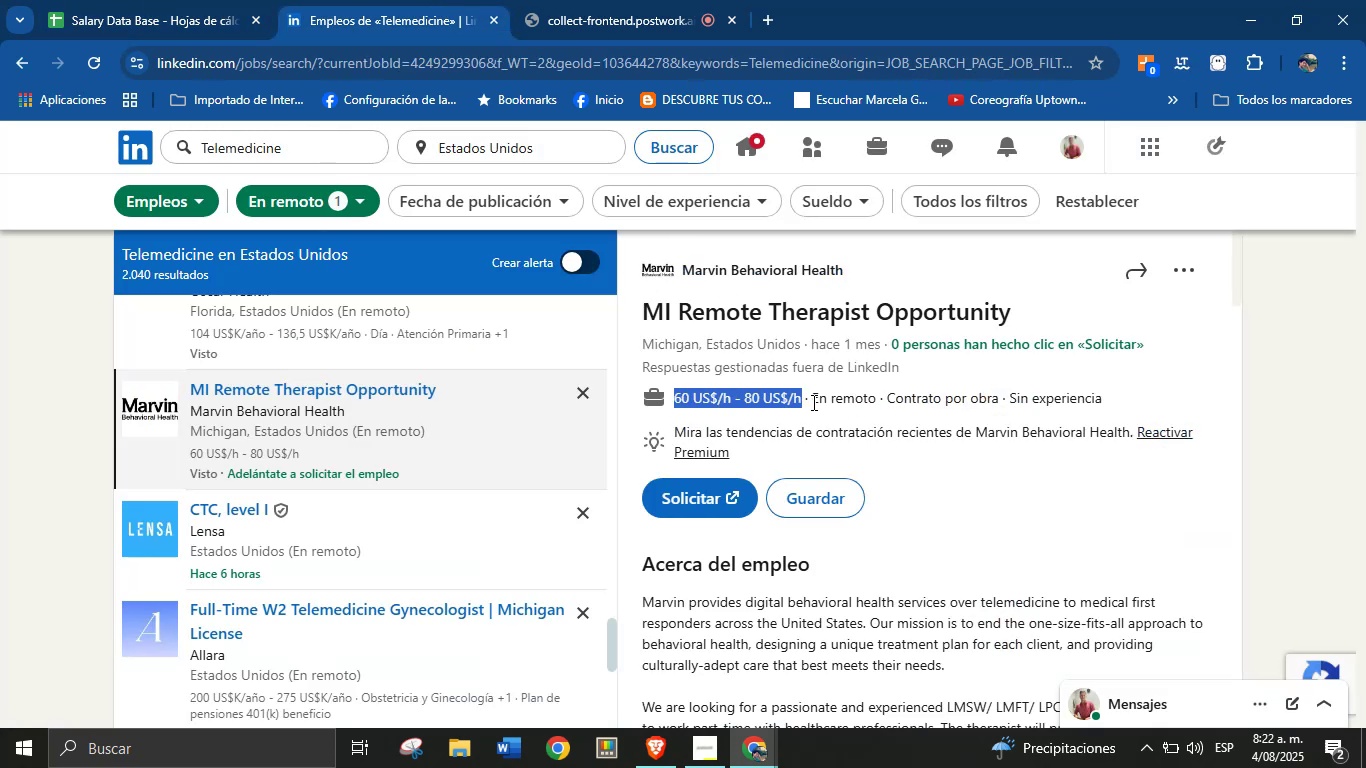 
key(Control+C)
 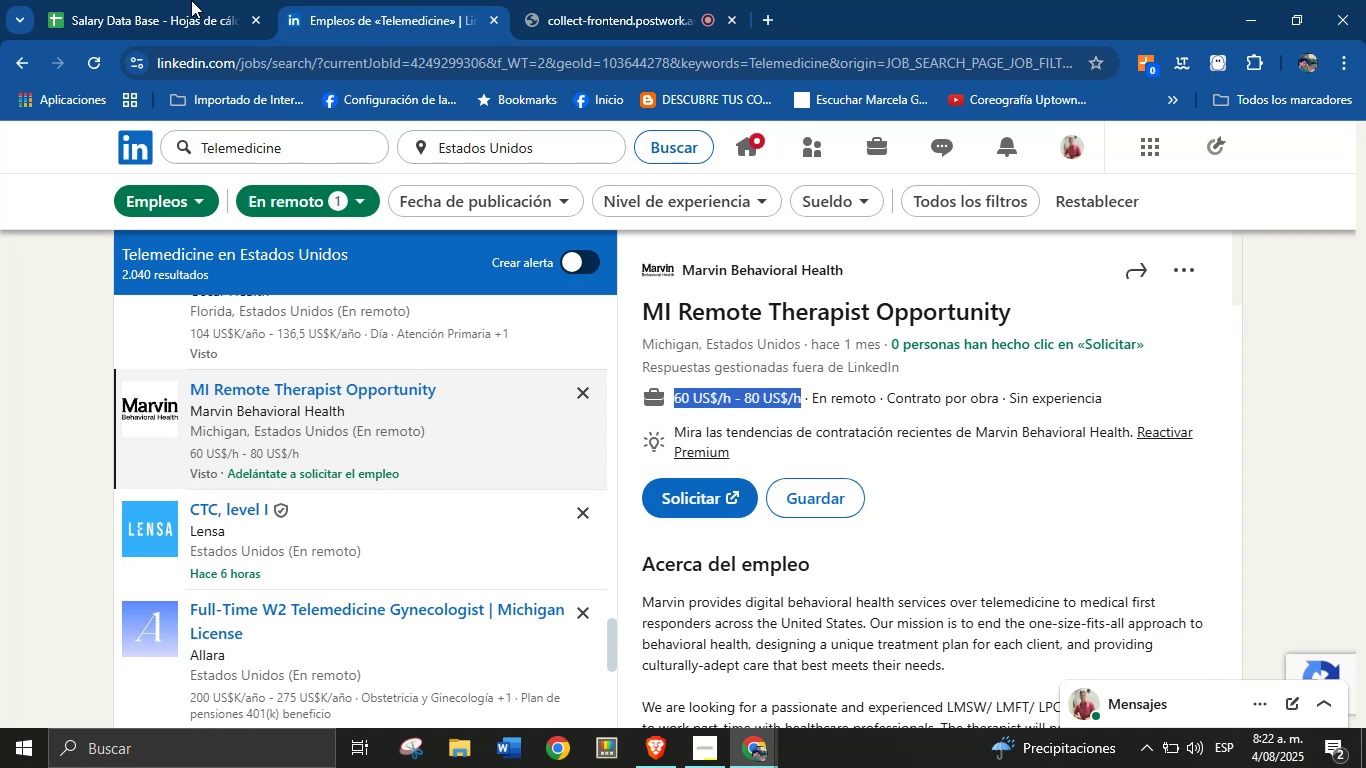 
left_click([175, 0])
 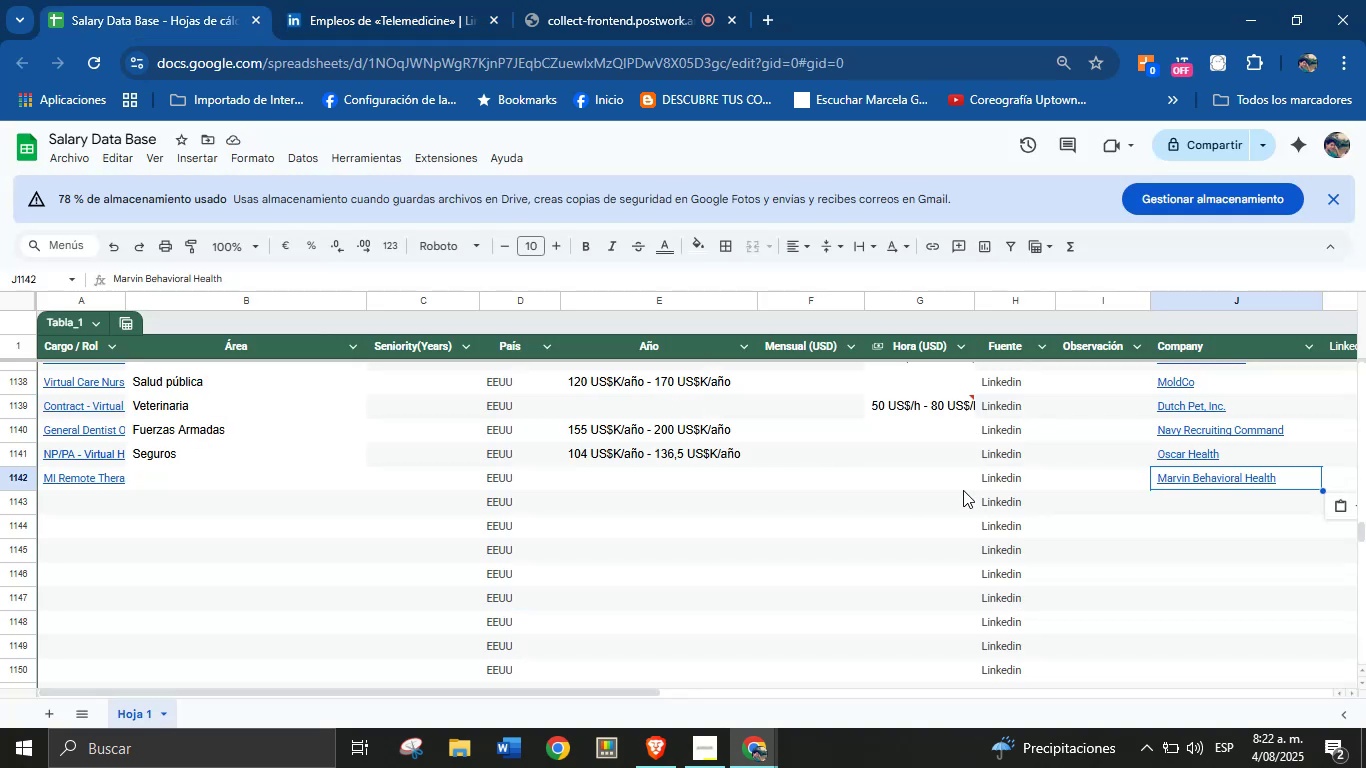 
key(Control+V)
 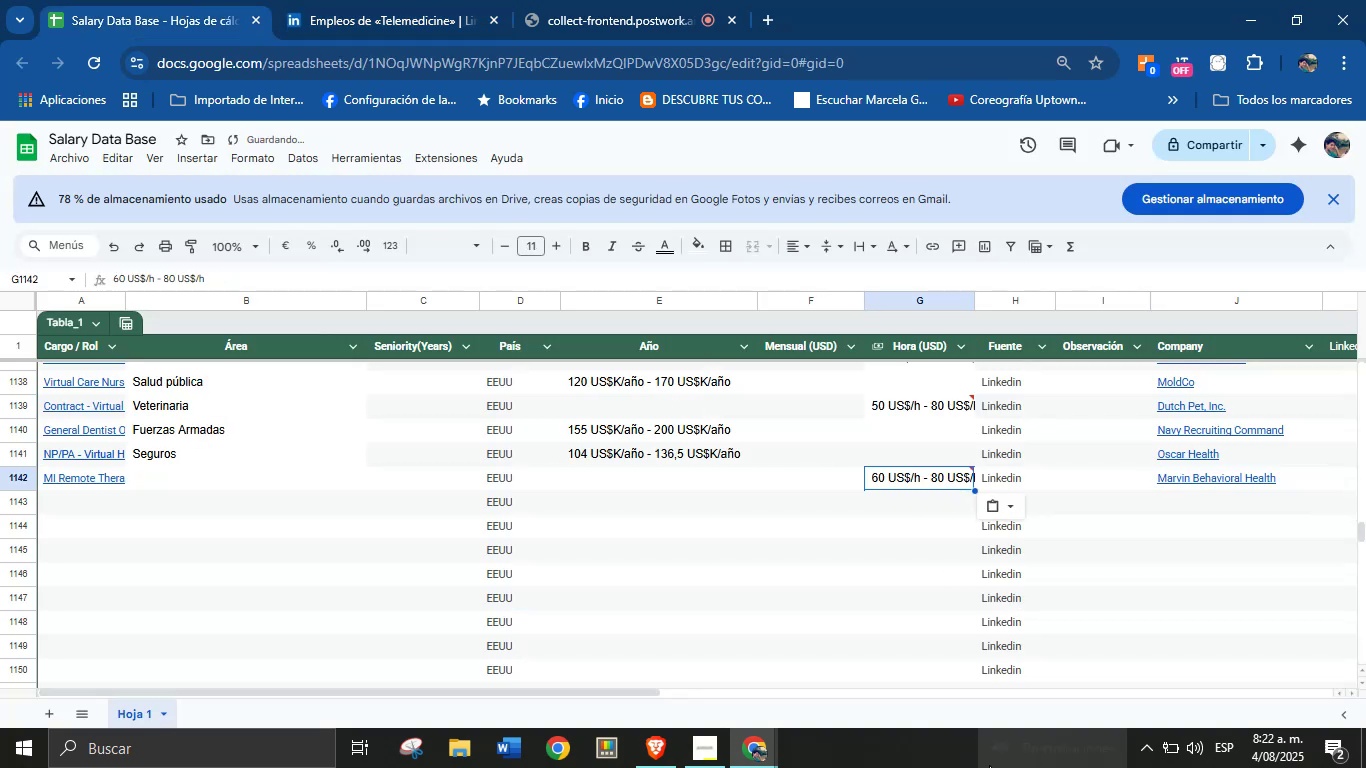 
mouse_move([434, 29])
 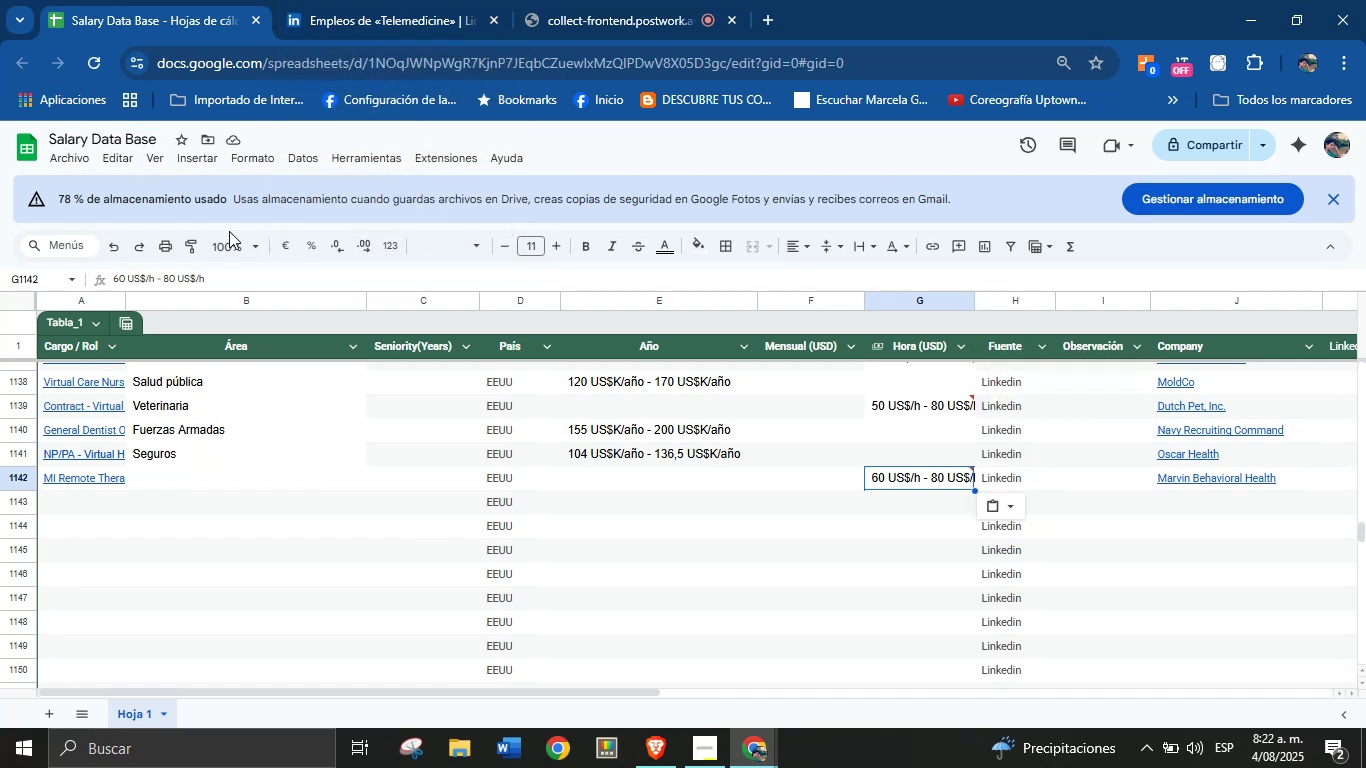 
wait(9.6)
 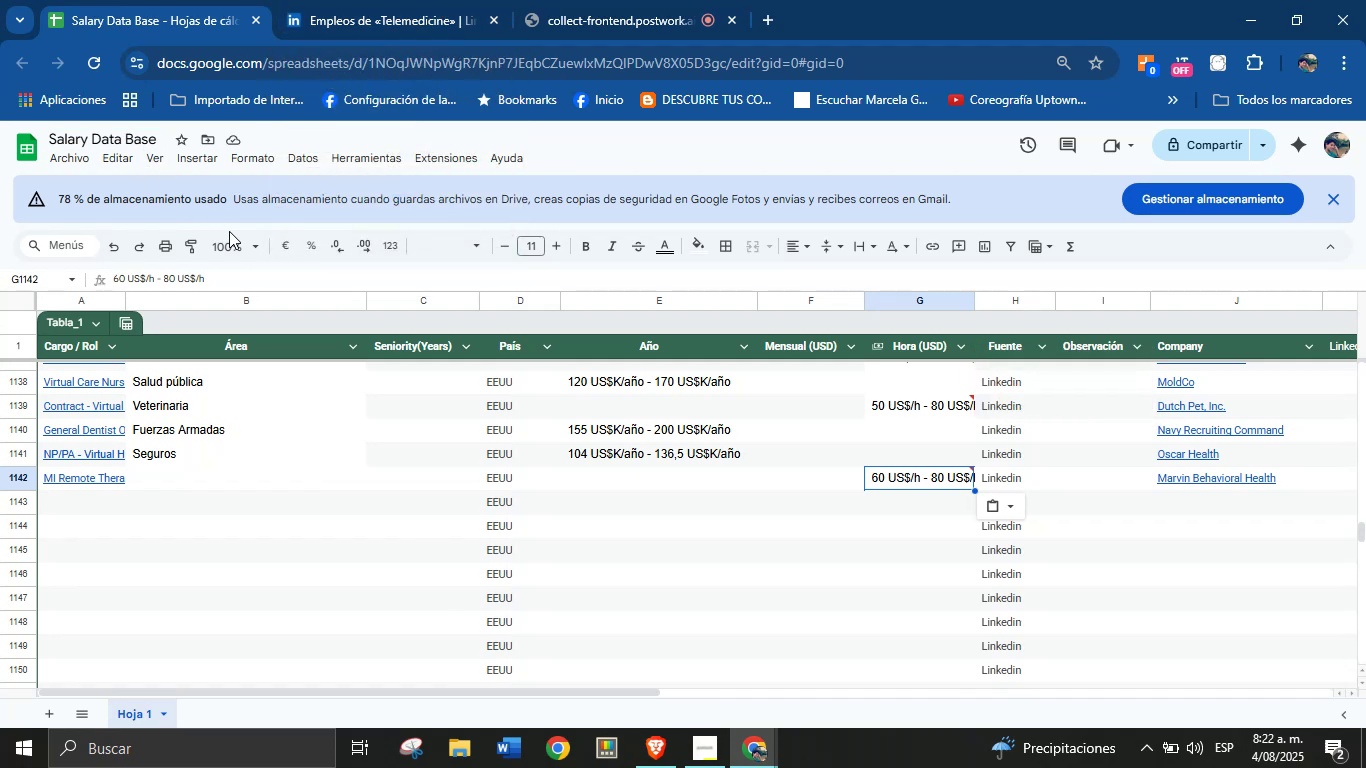 
left_click([183, 486])
 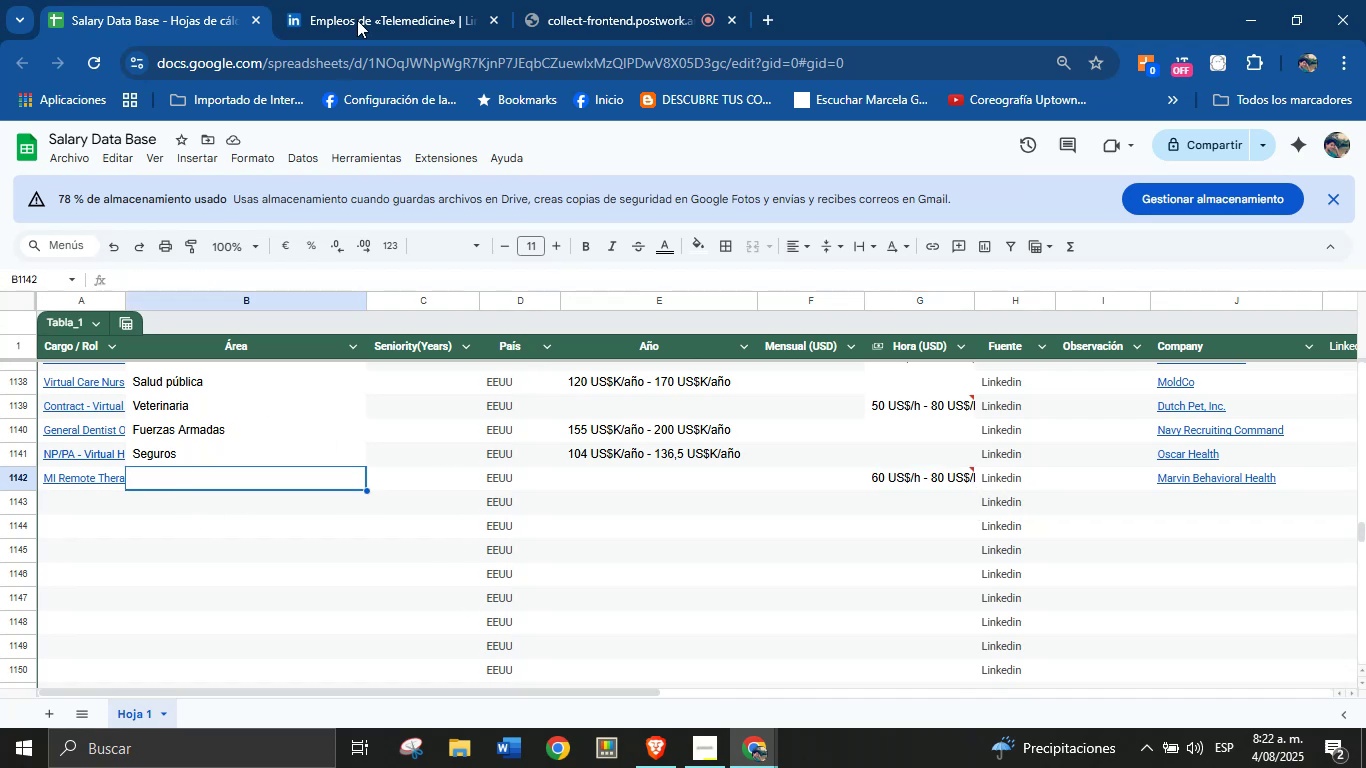 
left_click([376, 0])
 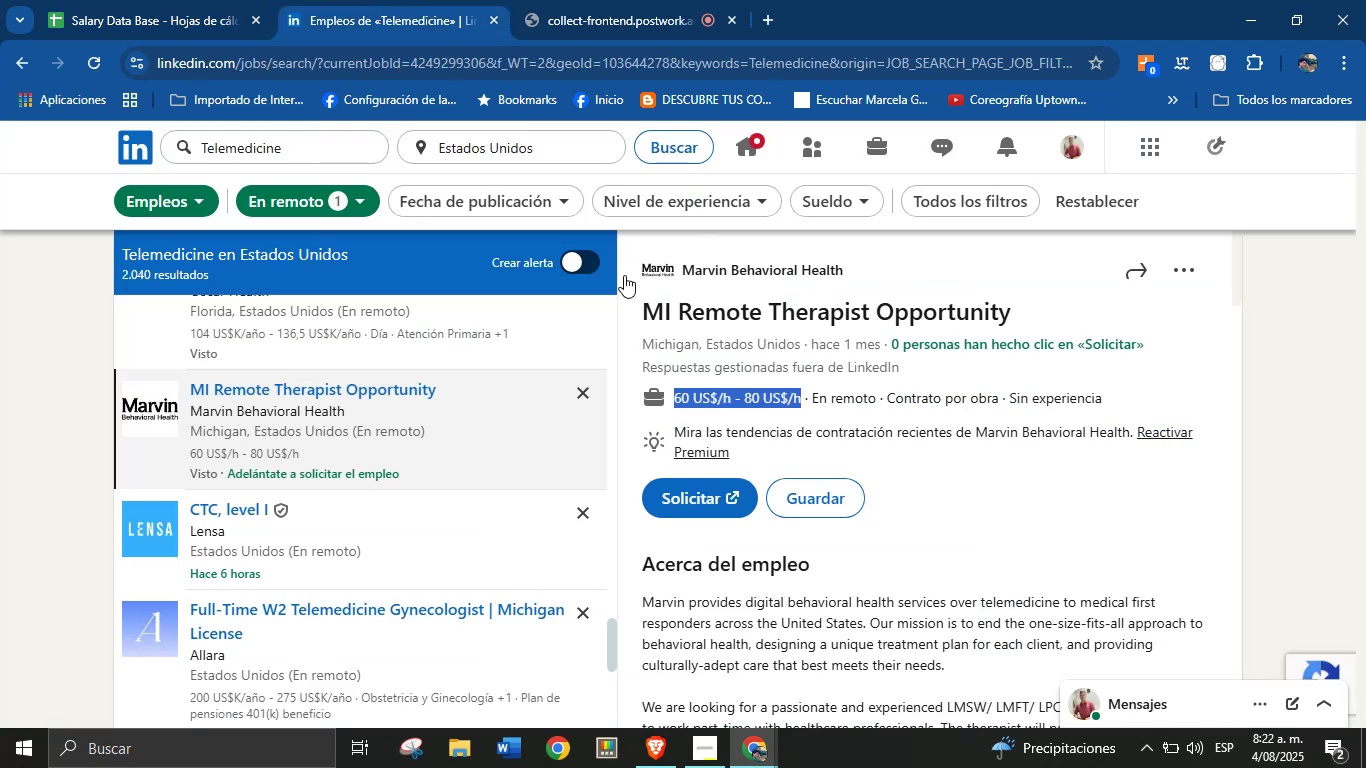 
scroll: coordinate [804, 505], scroll_direction: down, amount: 26.0
 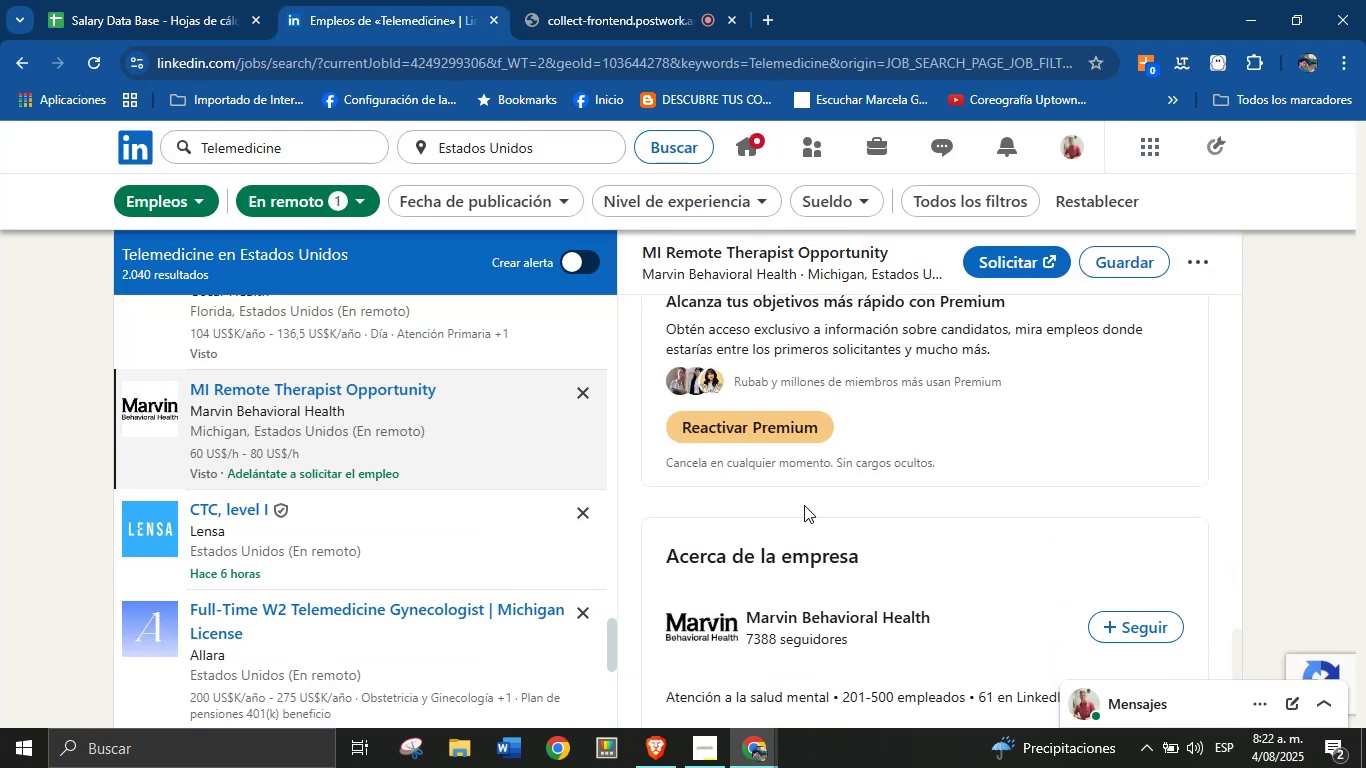 
scroll: coordinate [804, 505], scroll_direction: up, amount: 3.0
 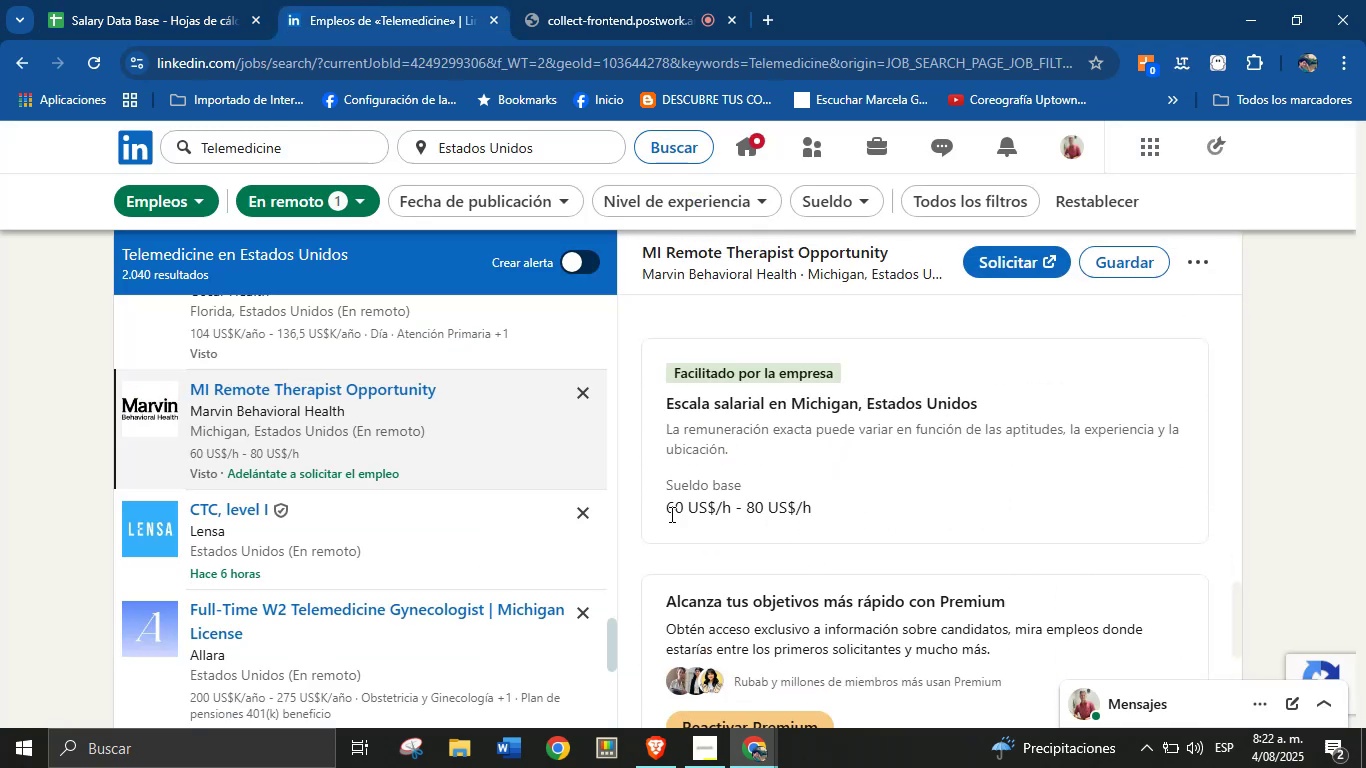 
left_click([667, 510])
 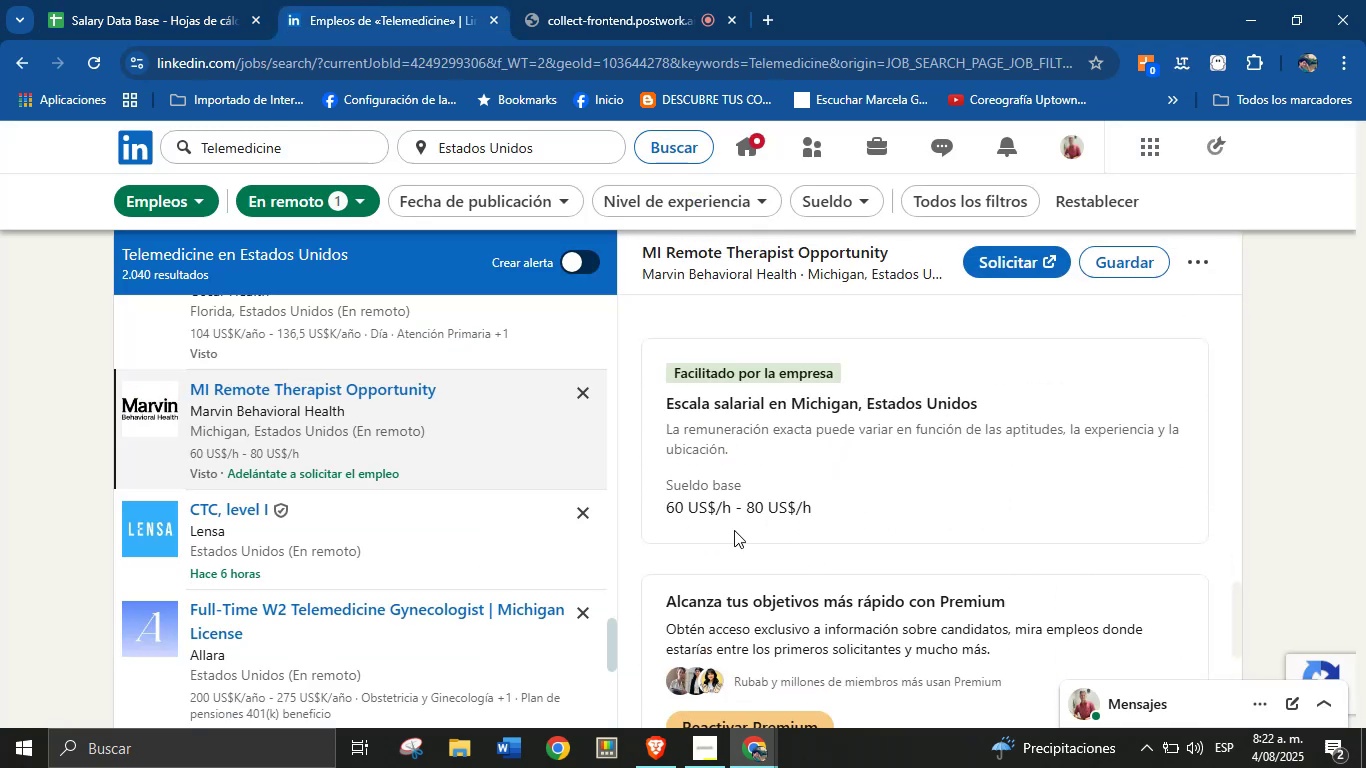 
scroll: coordinate [744, 528], scroll_direction: down, amount: 4.0
 